 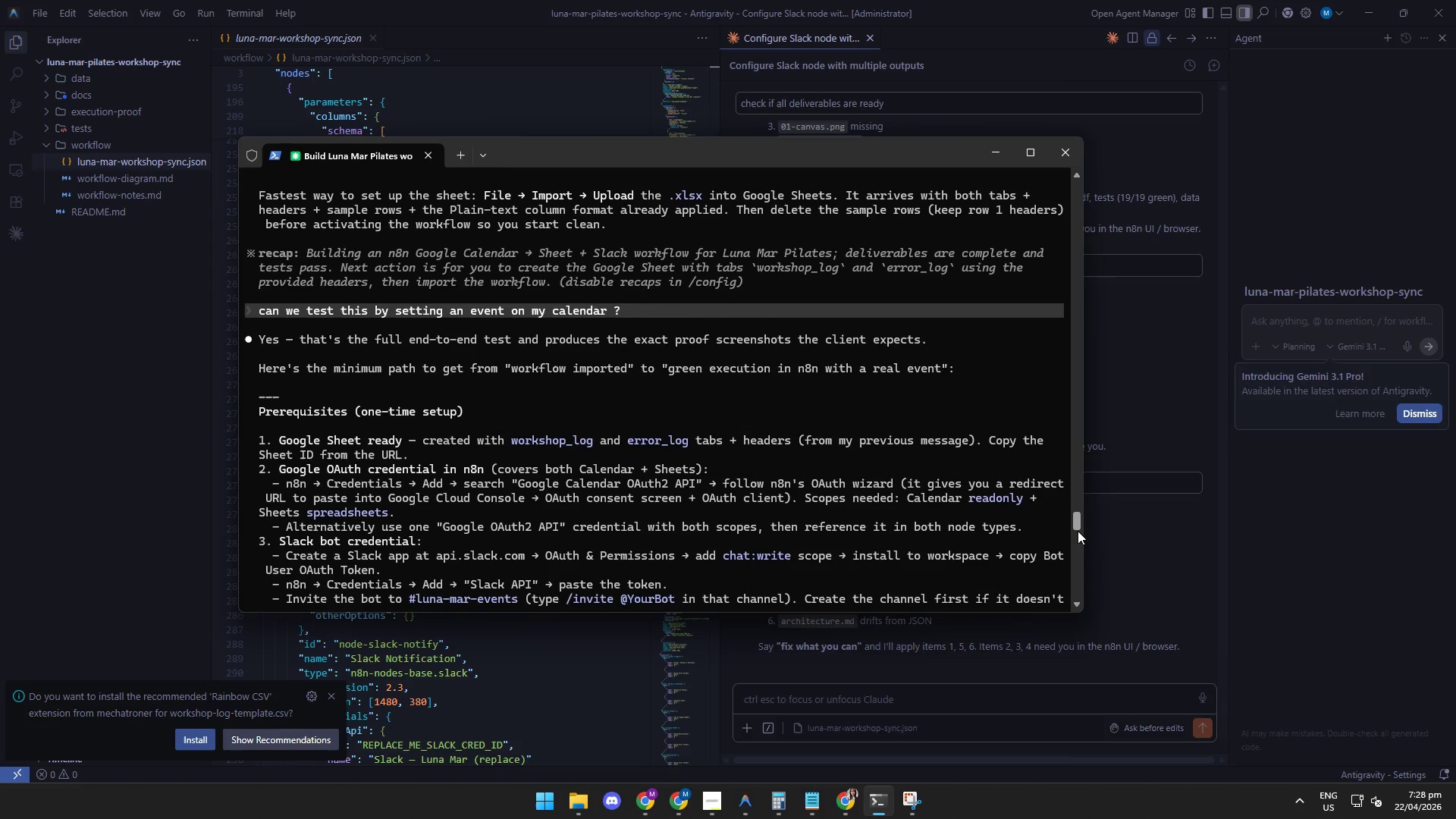 
left_click([922, 679])
 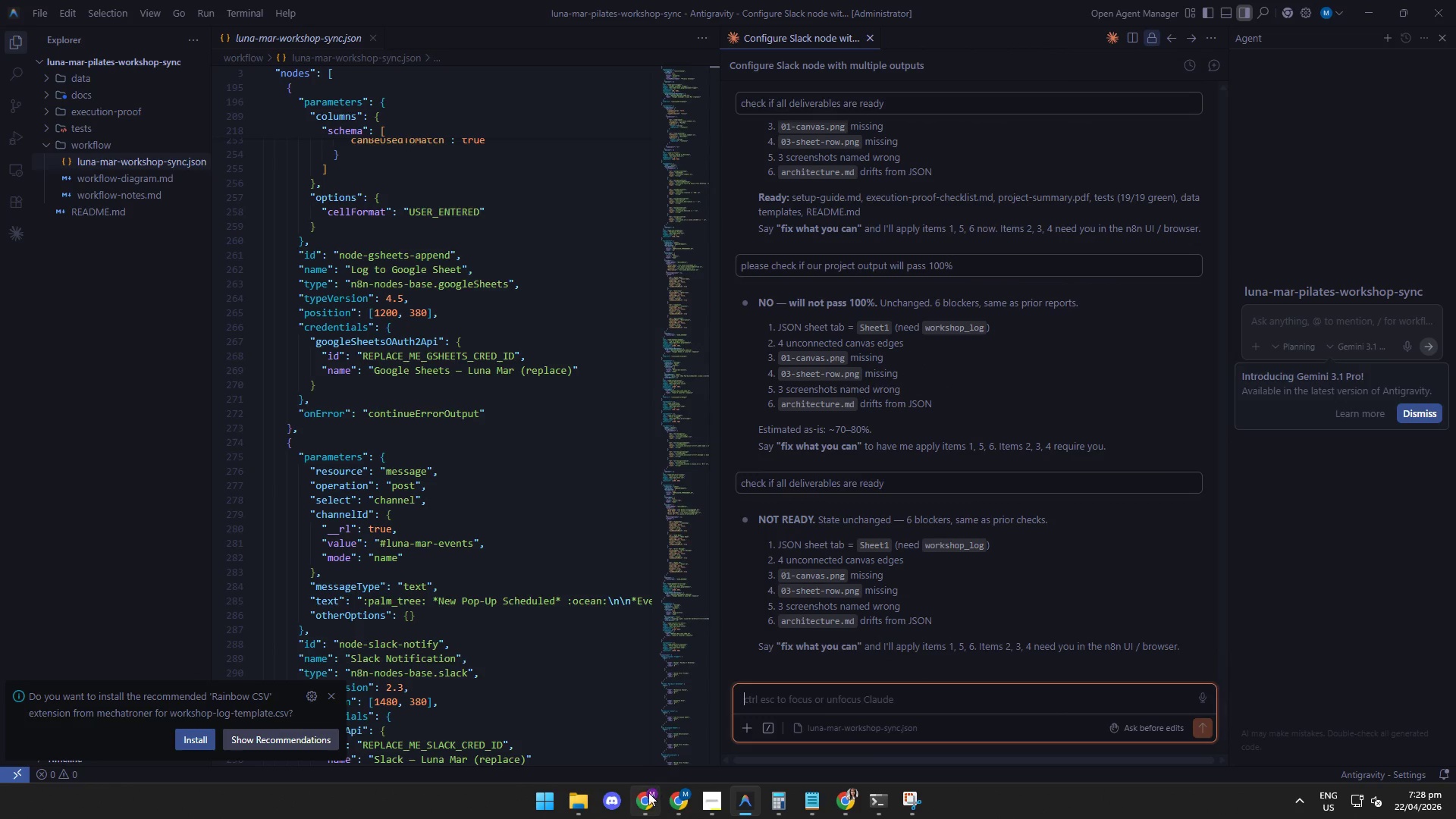 
left_click([642, 802])
 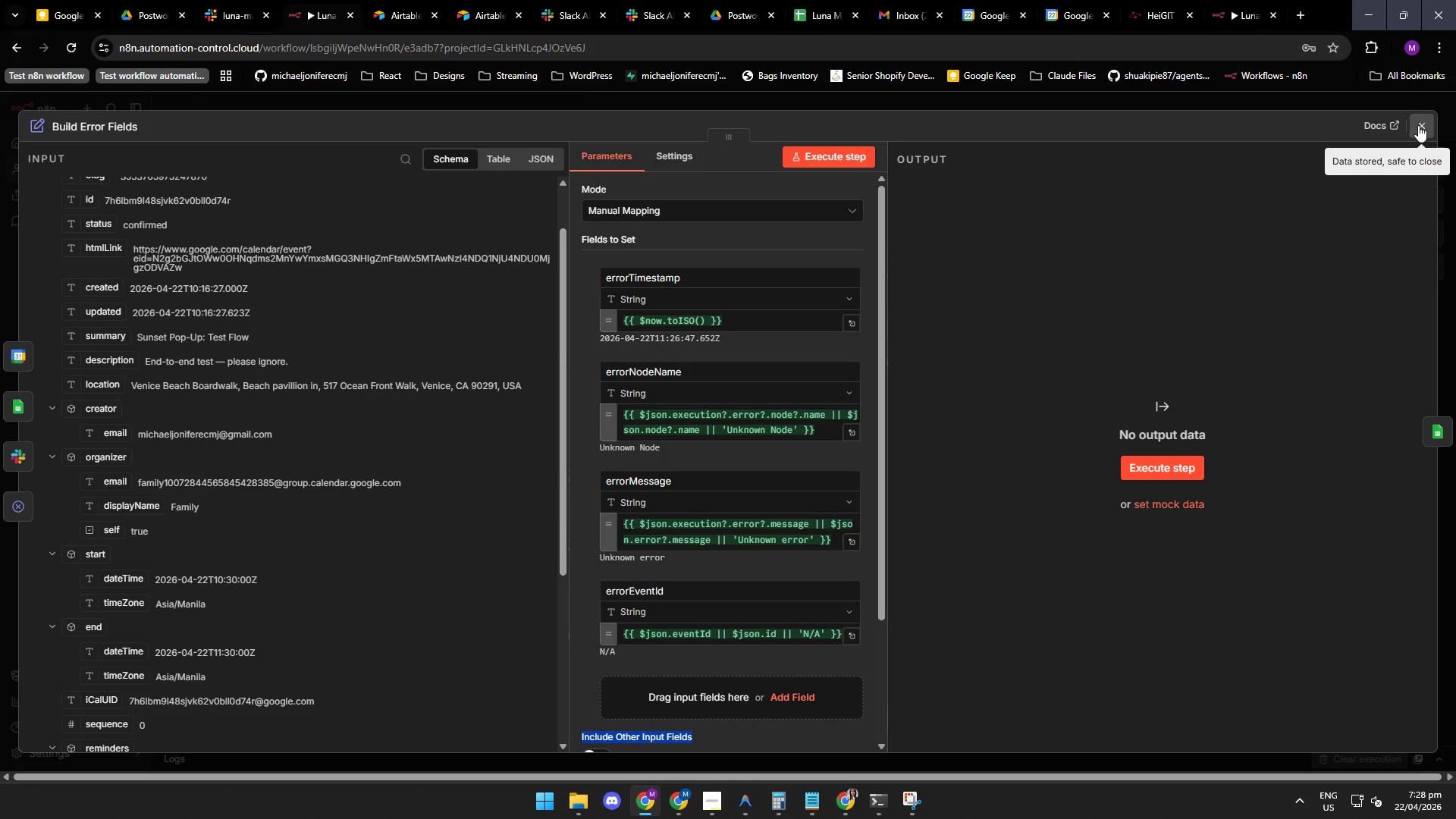 
left_click([1420, 126])
 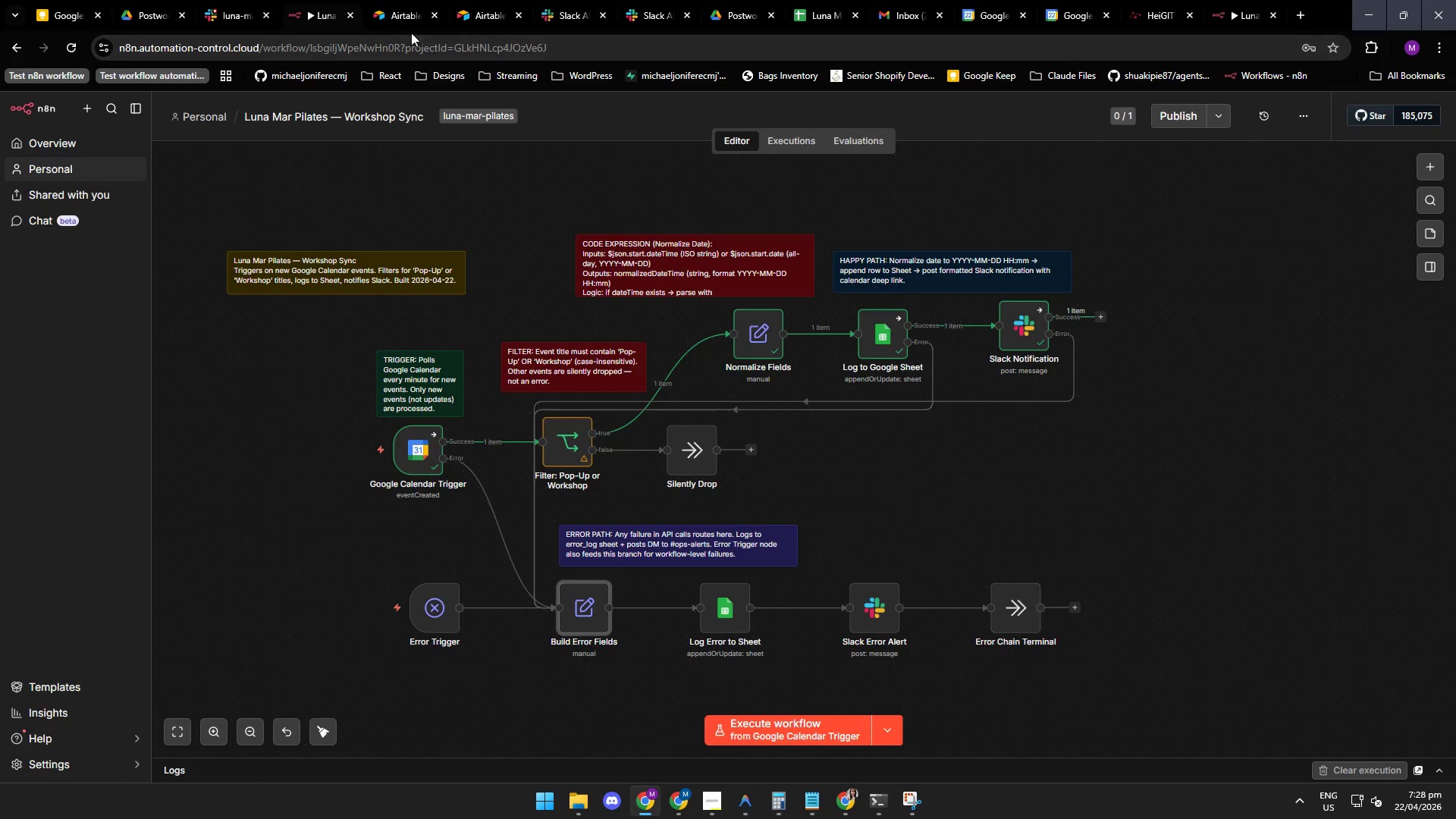 
left_click([575, 13])
 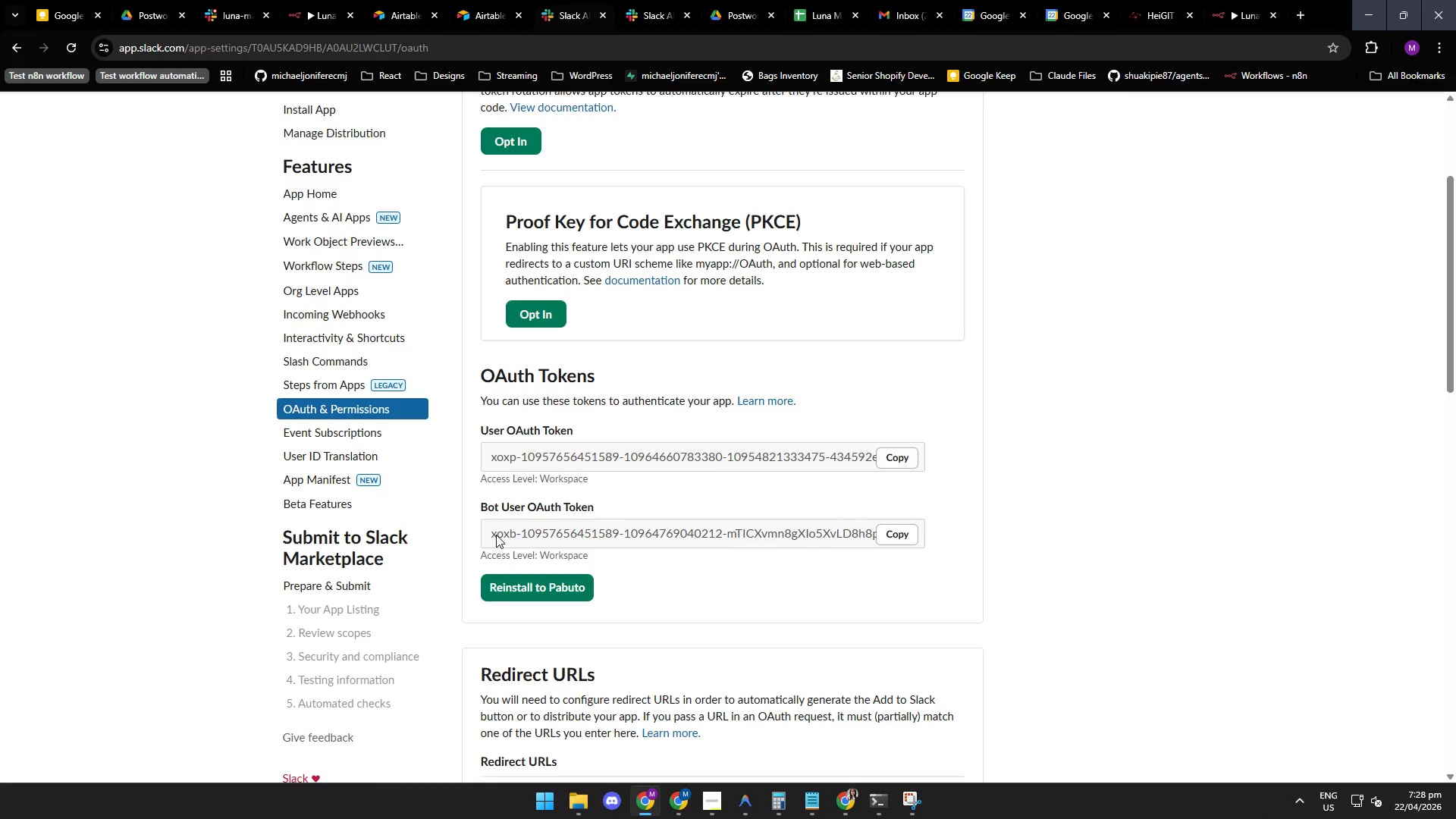 
left_click([557, 536])
 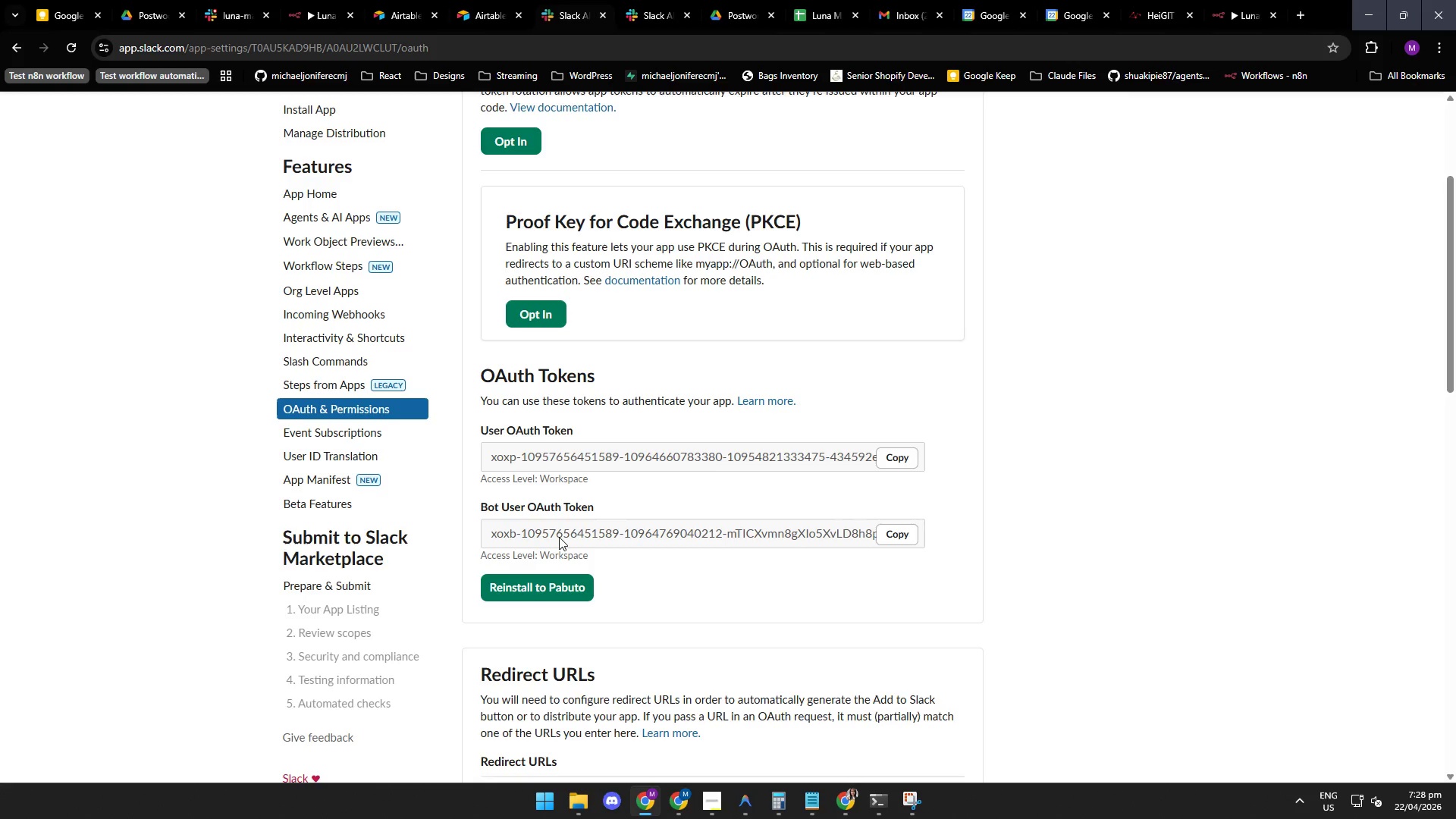 
wait(10.81)
 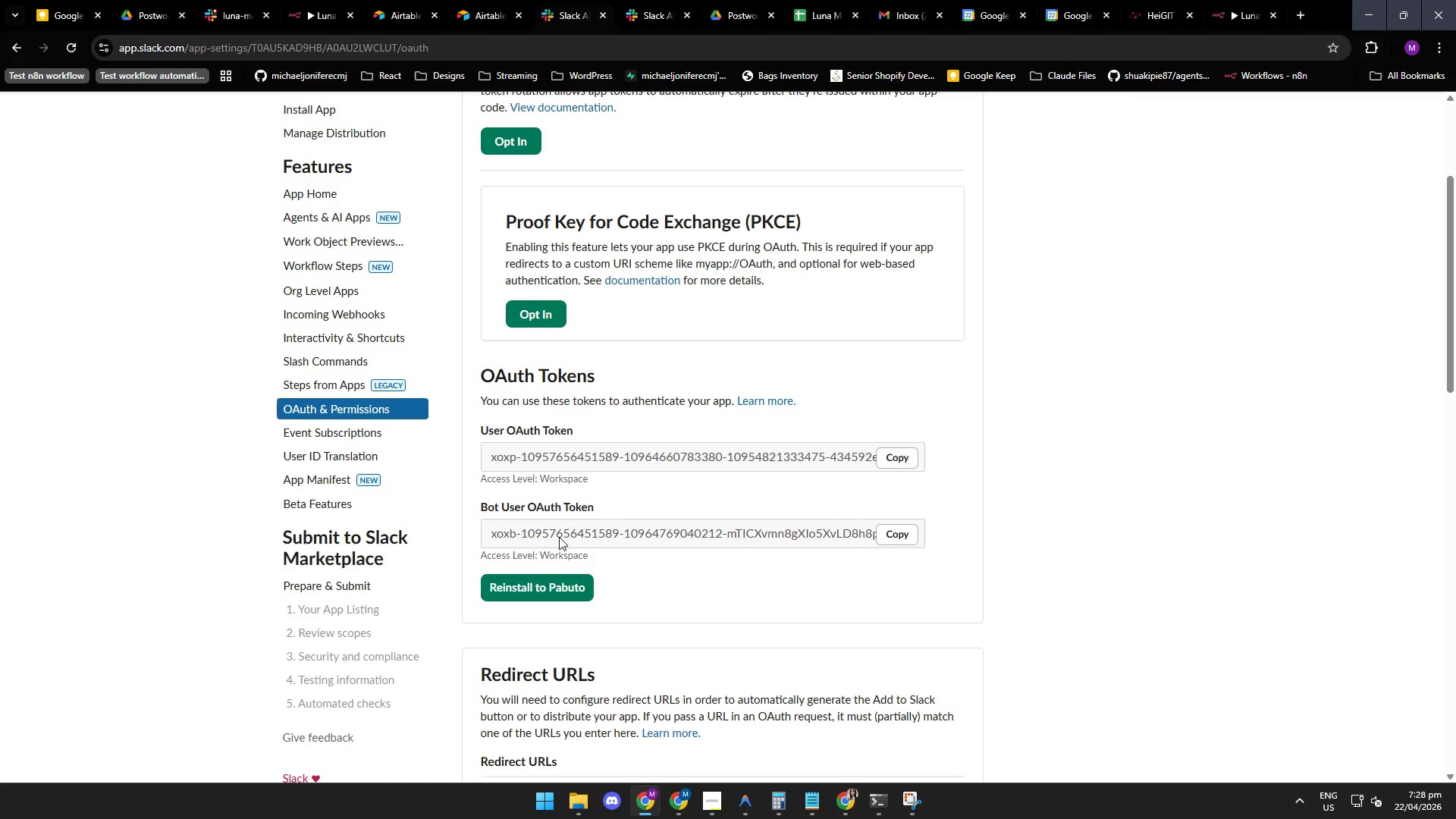 
left_click([645, 10])
 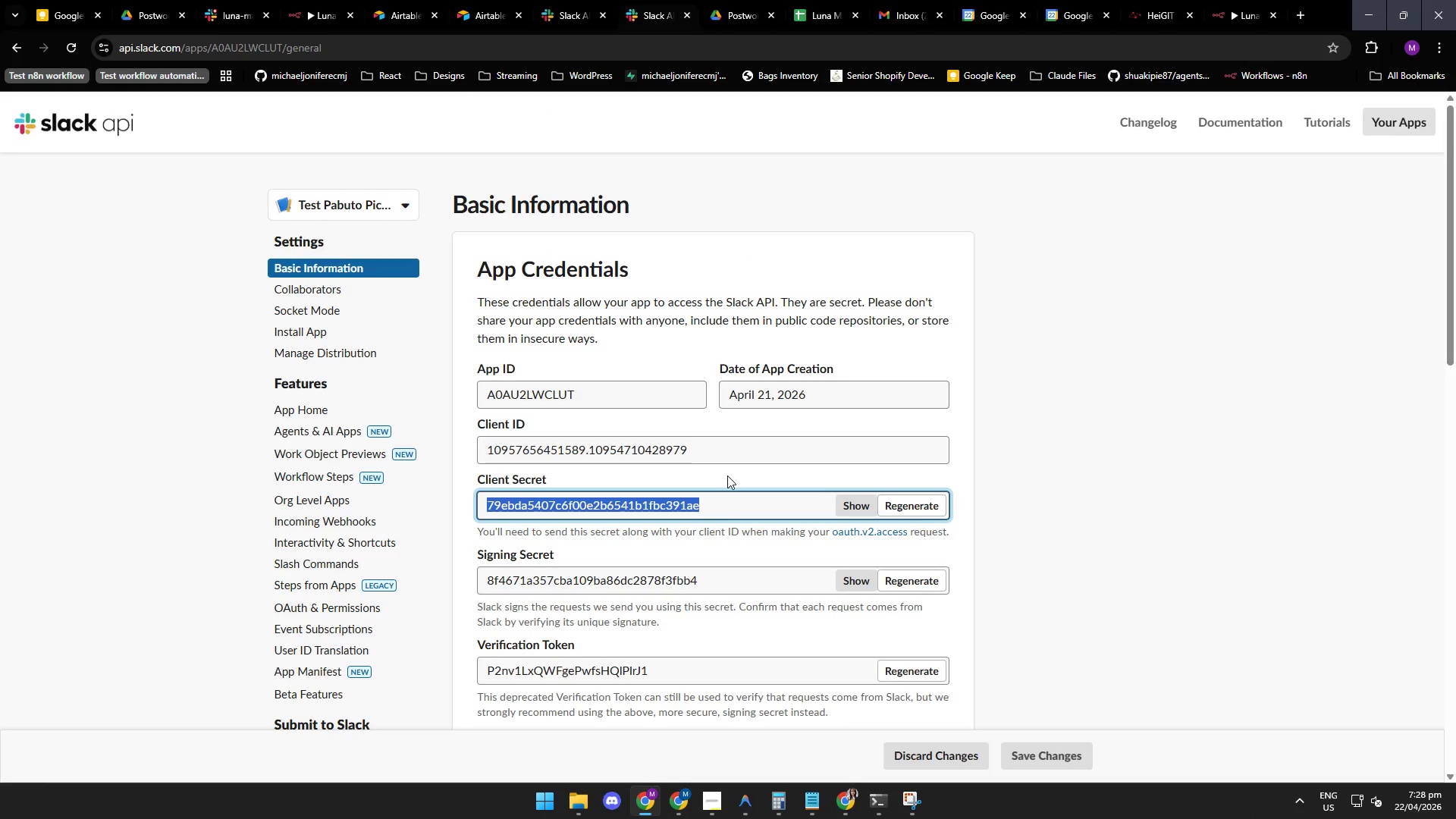 
left_click([730, 476])
 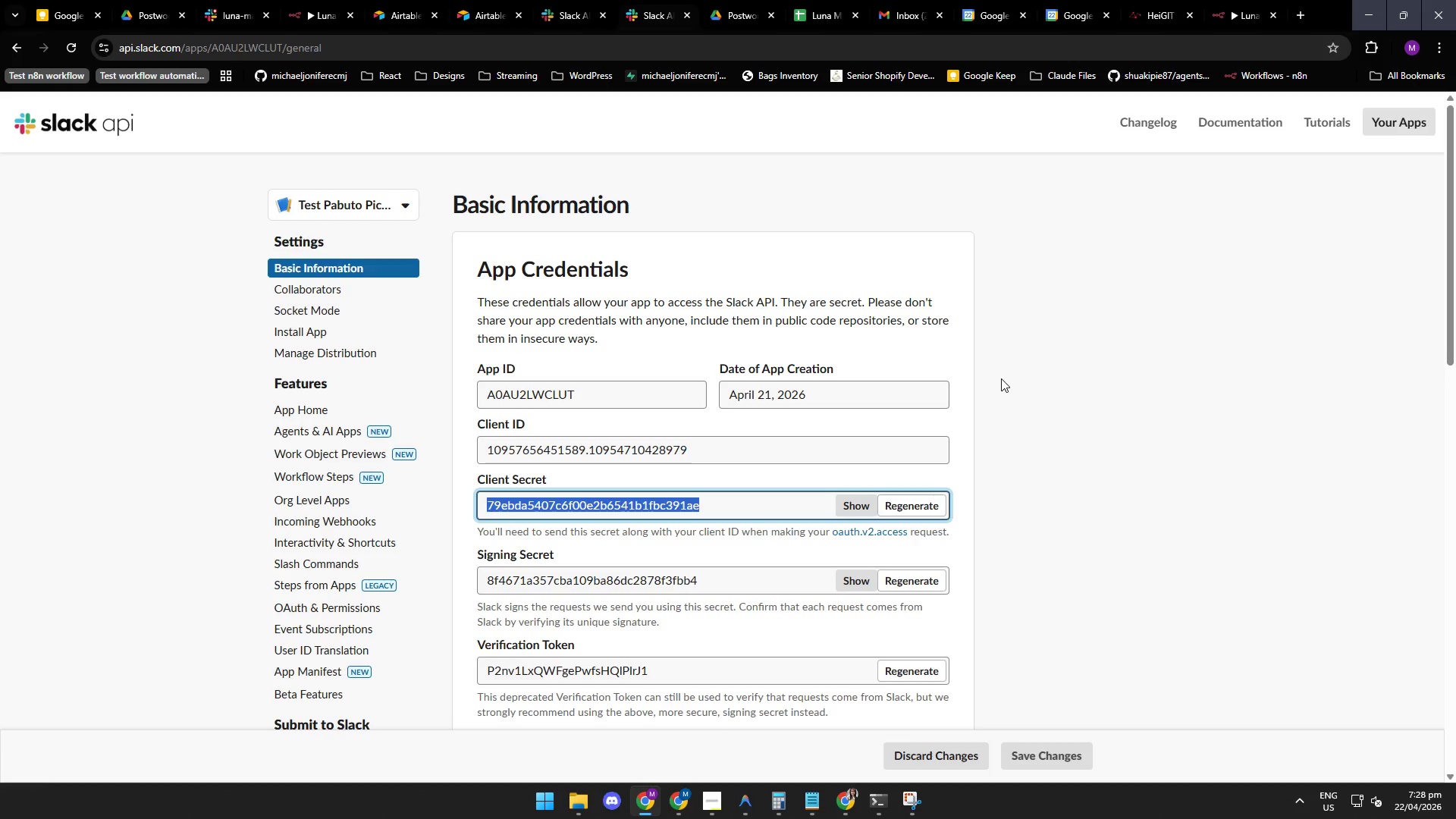 
wait(8.11)
 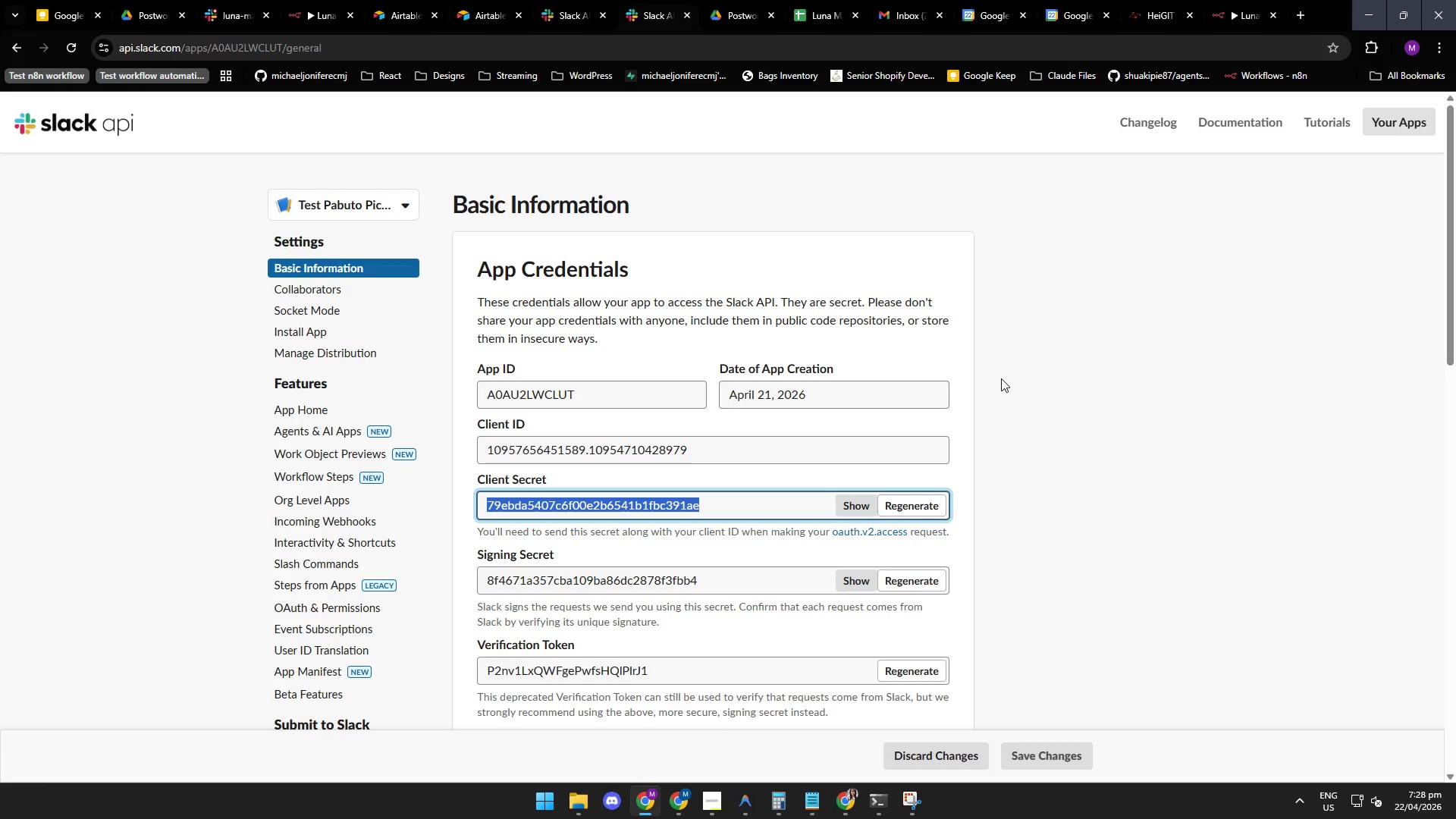 
left_click([736, 13])
 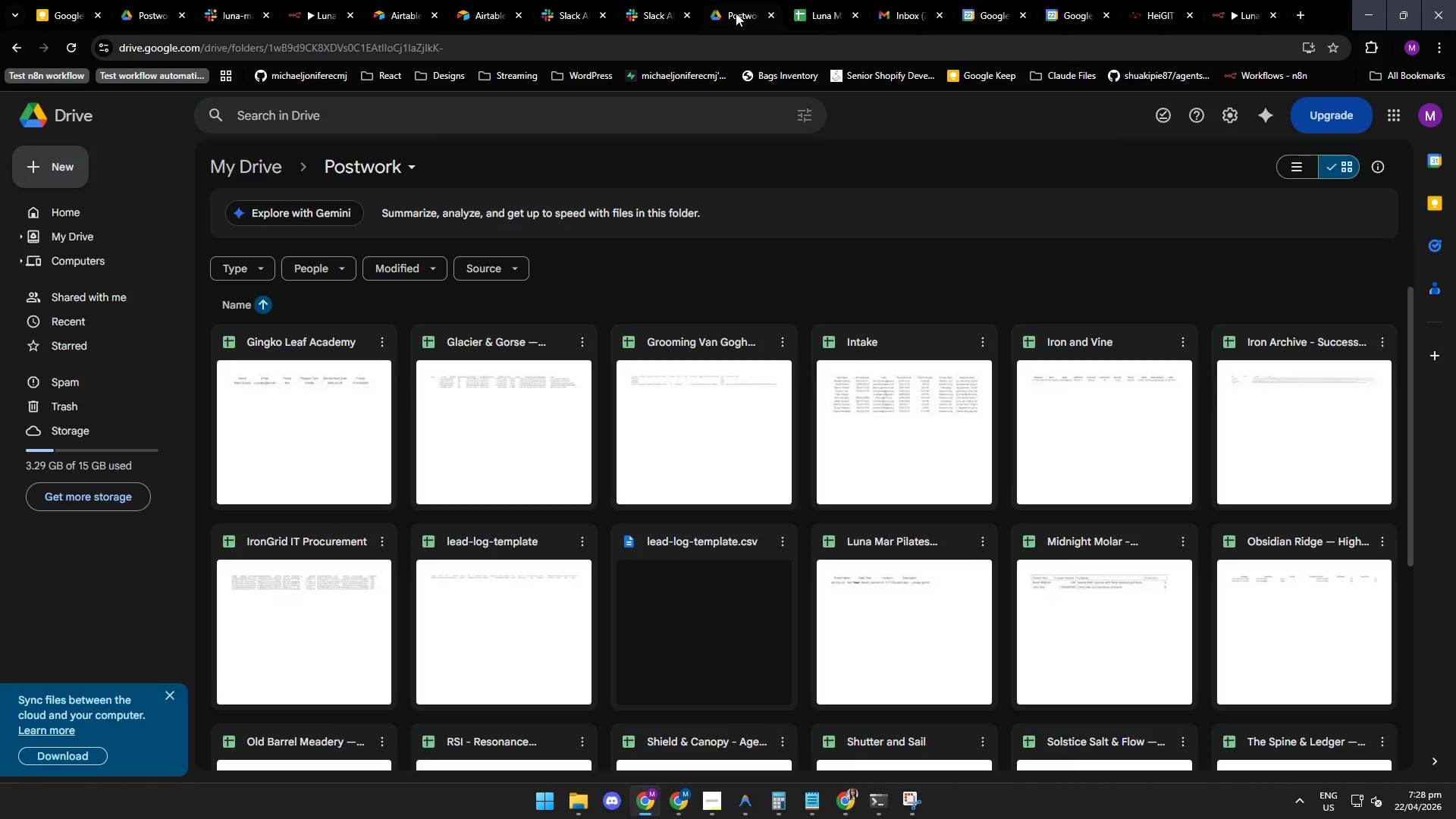 
mouse_move([871, -1])
 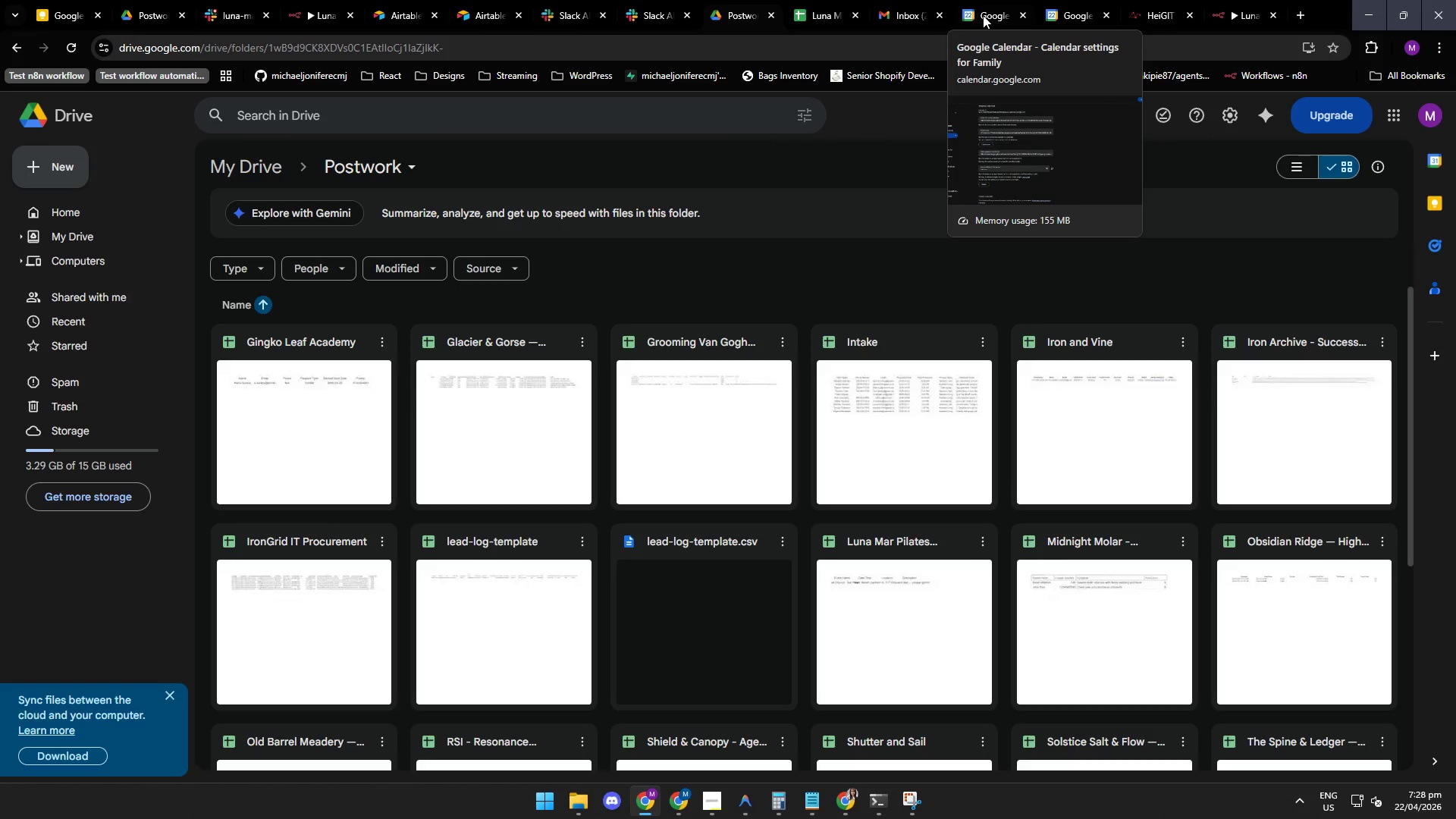 
left_click([987, 14])
 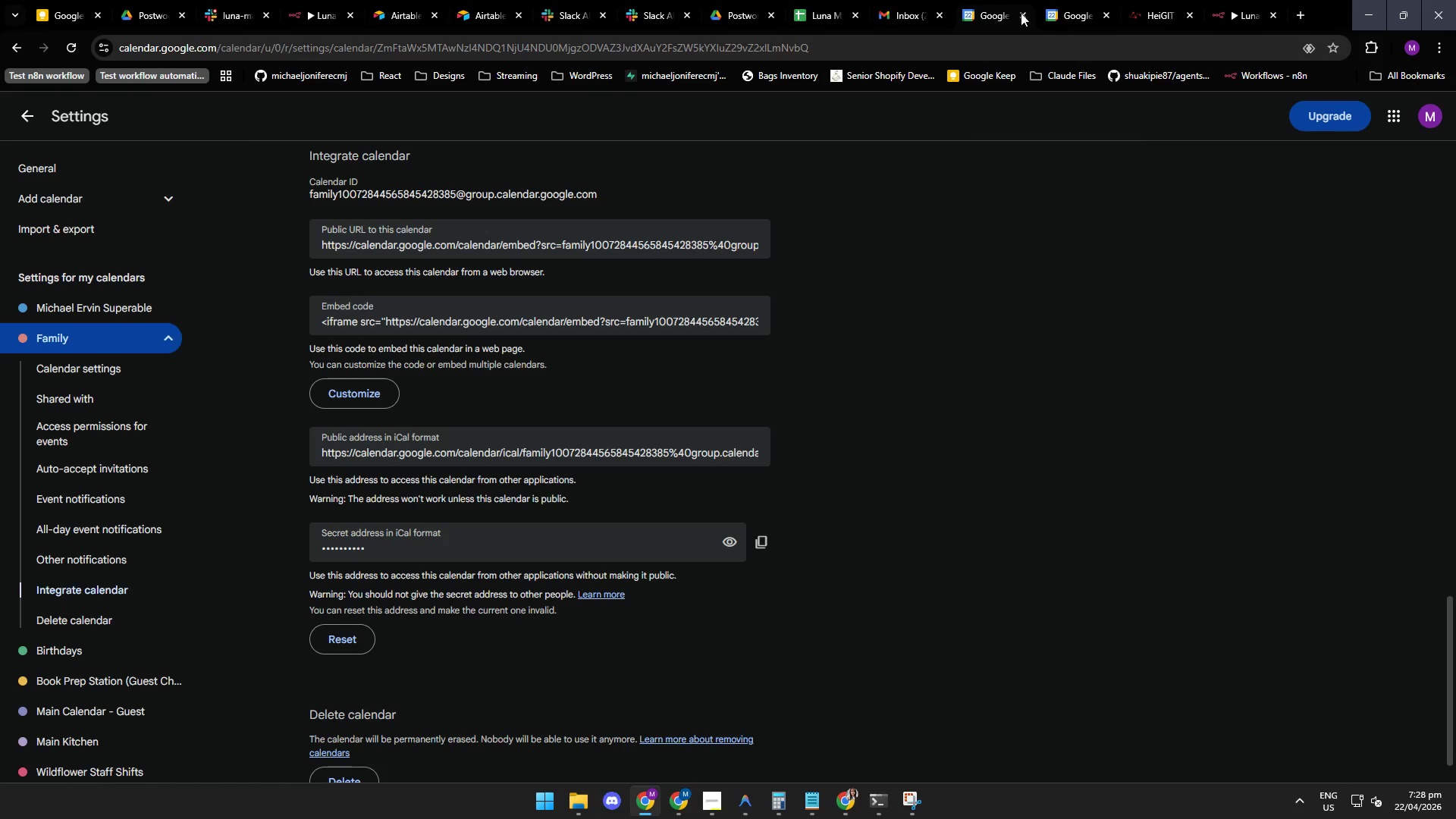 
left_click([1058, 10])
 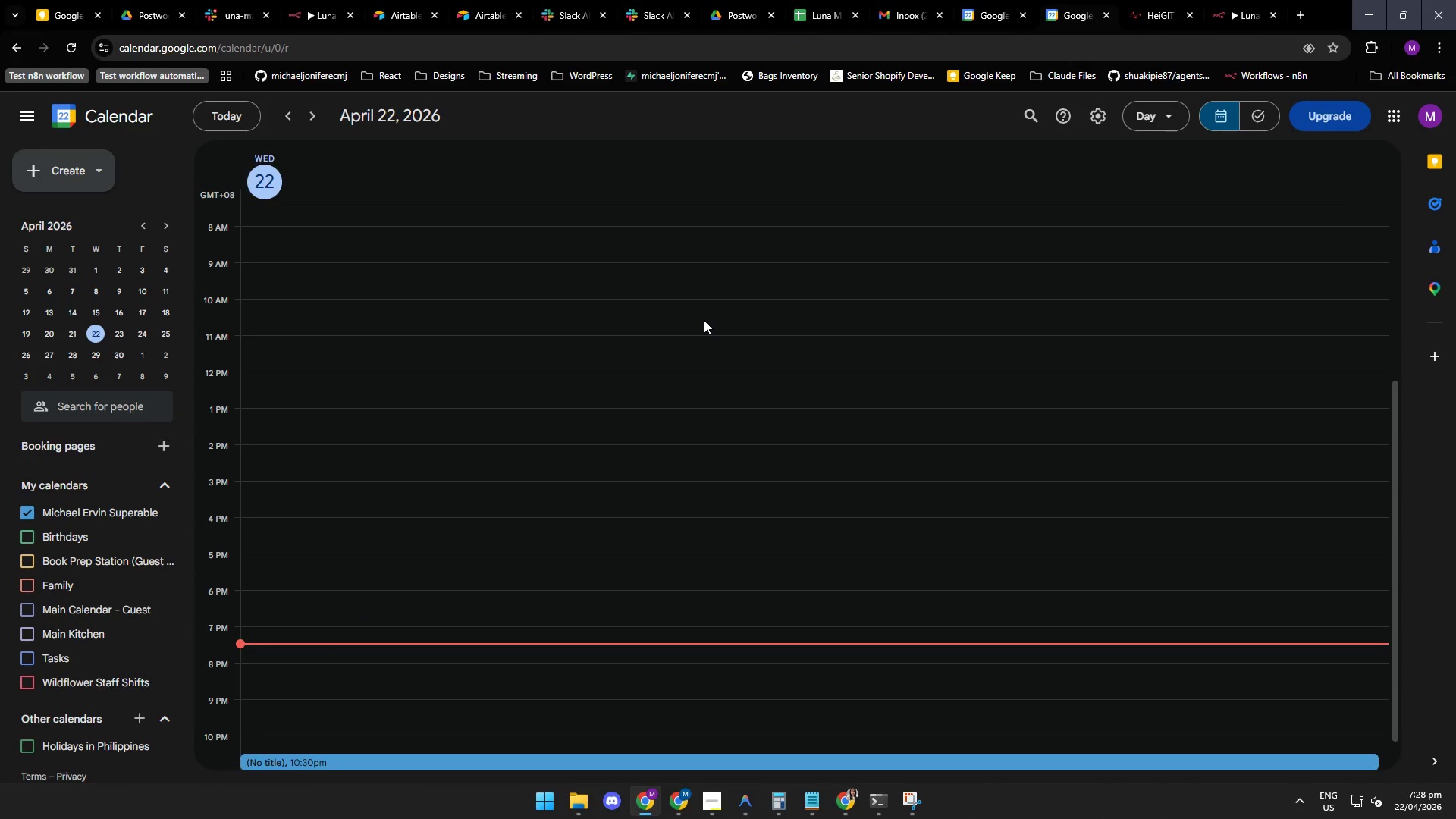 
wait(8.59)
 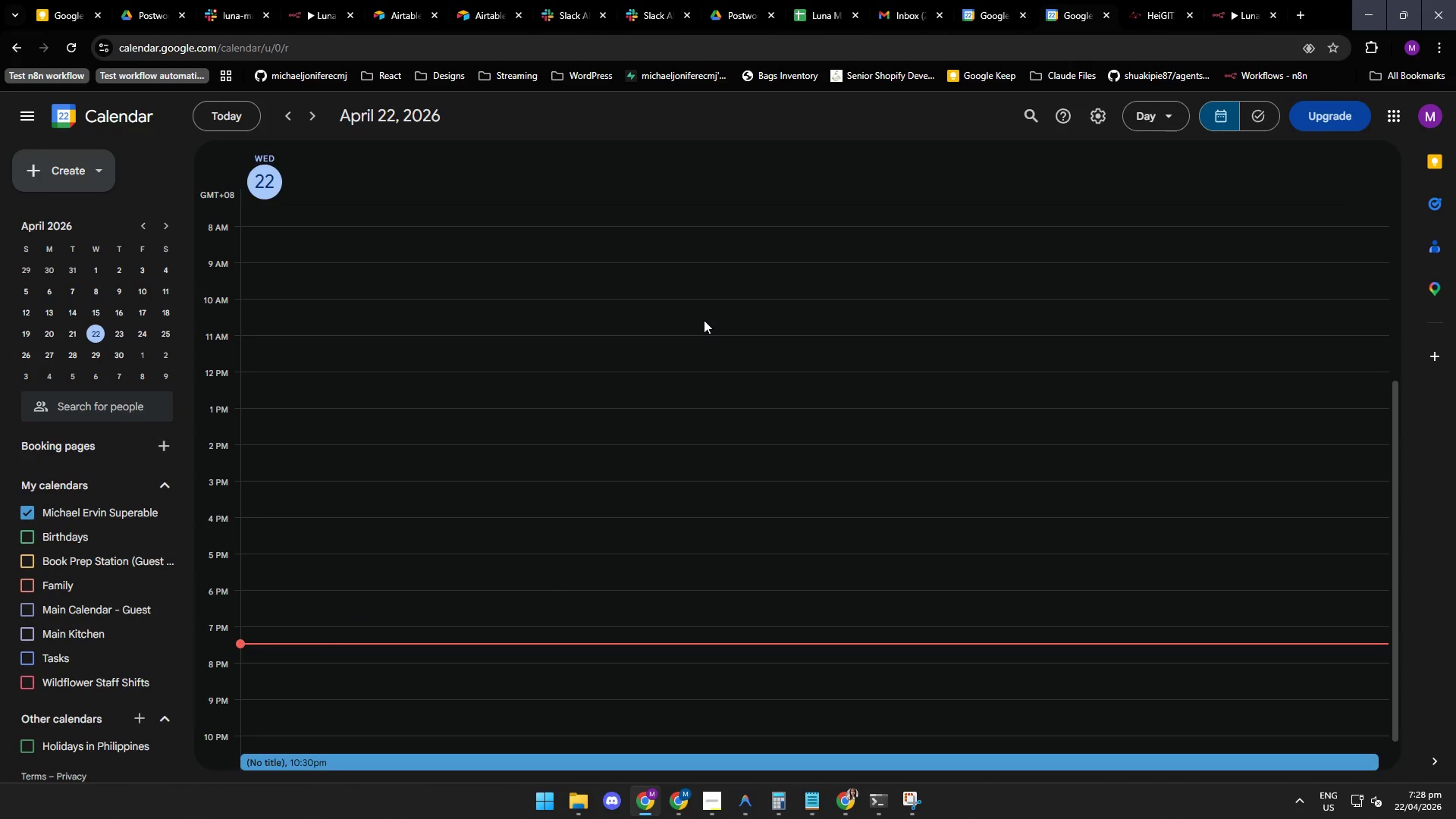 
mouse_move([730, 795])
 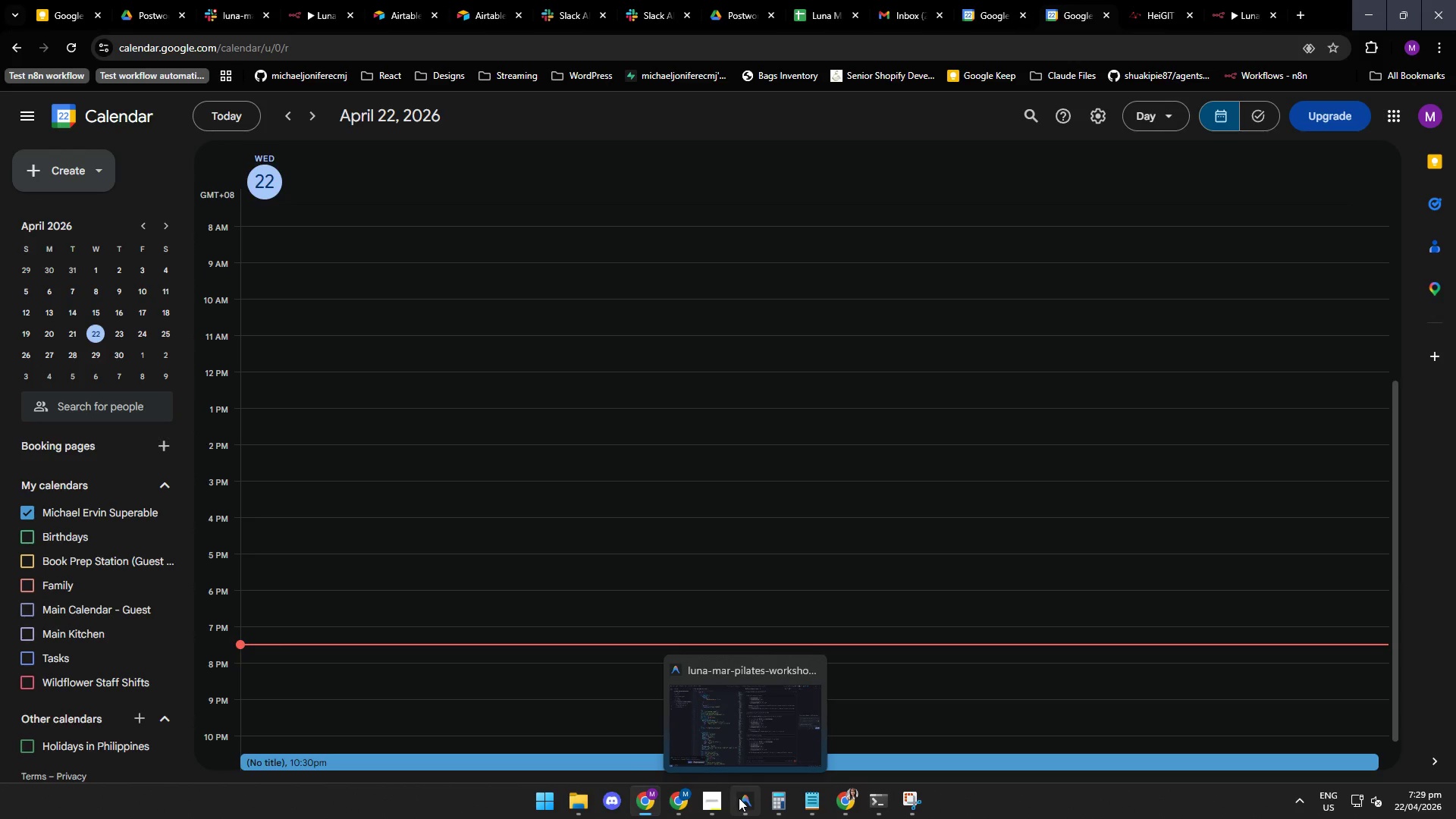 
left_click([740, 799])
 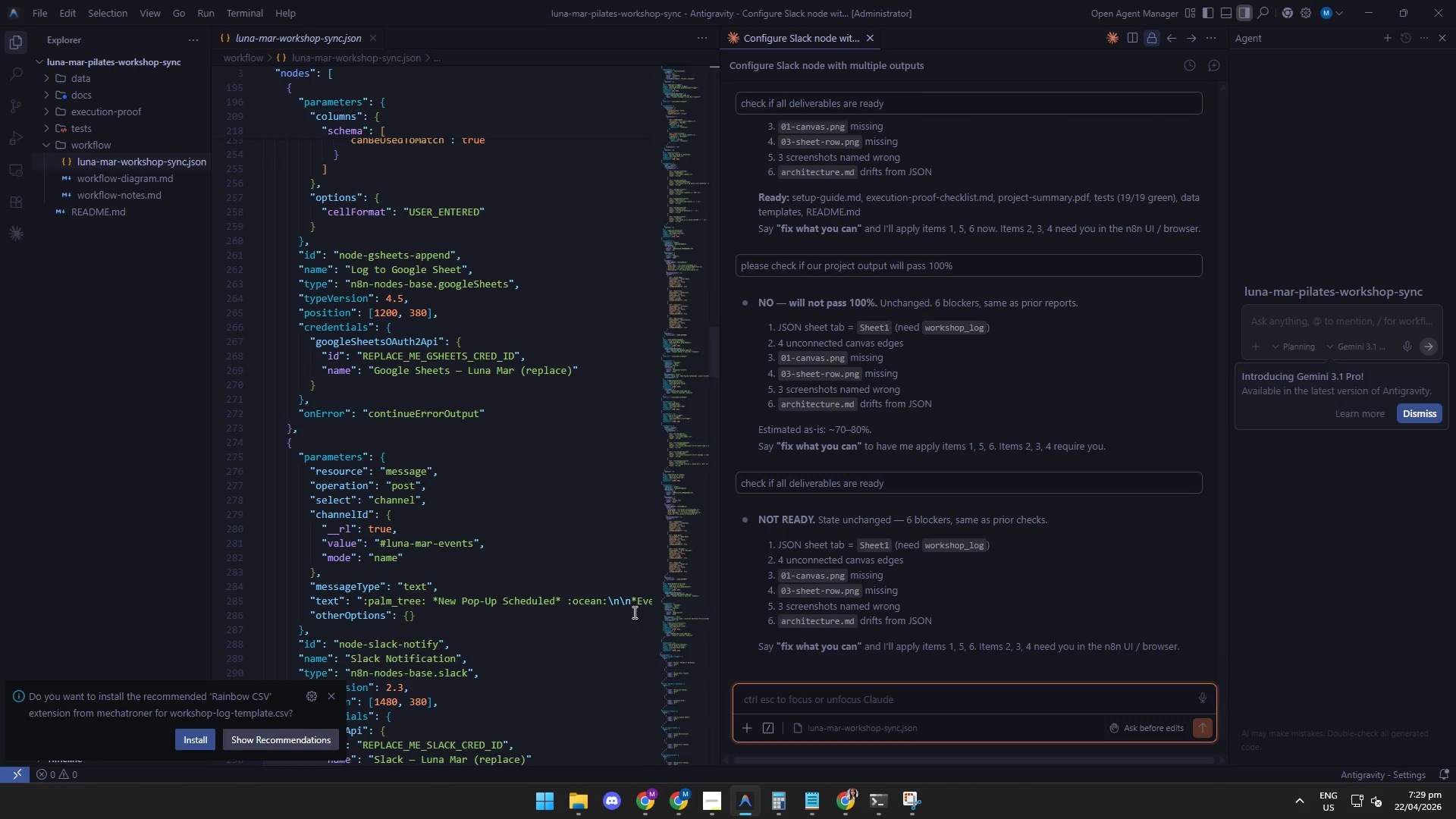 
wait(19.74)
 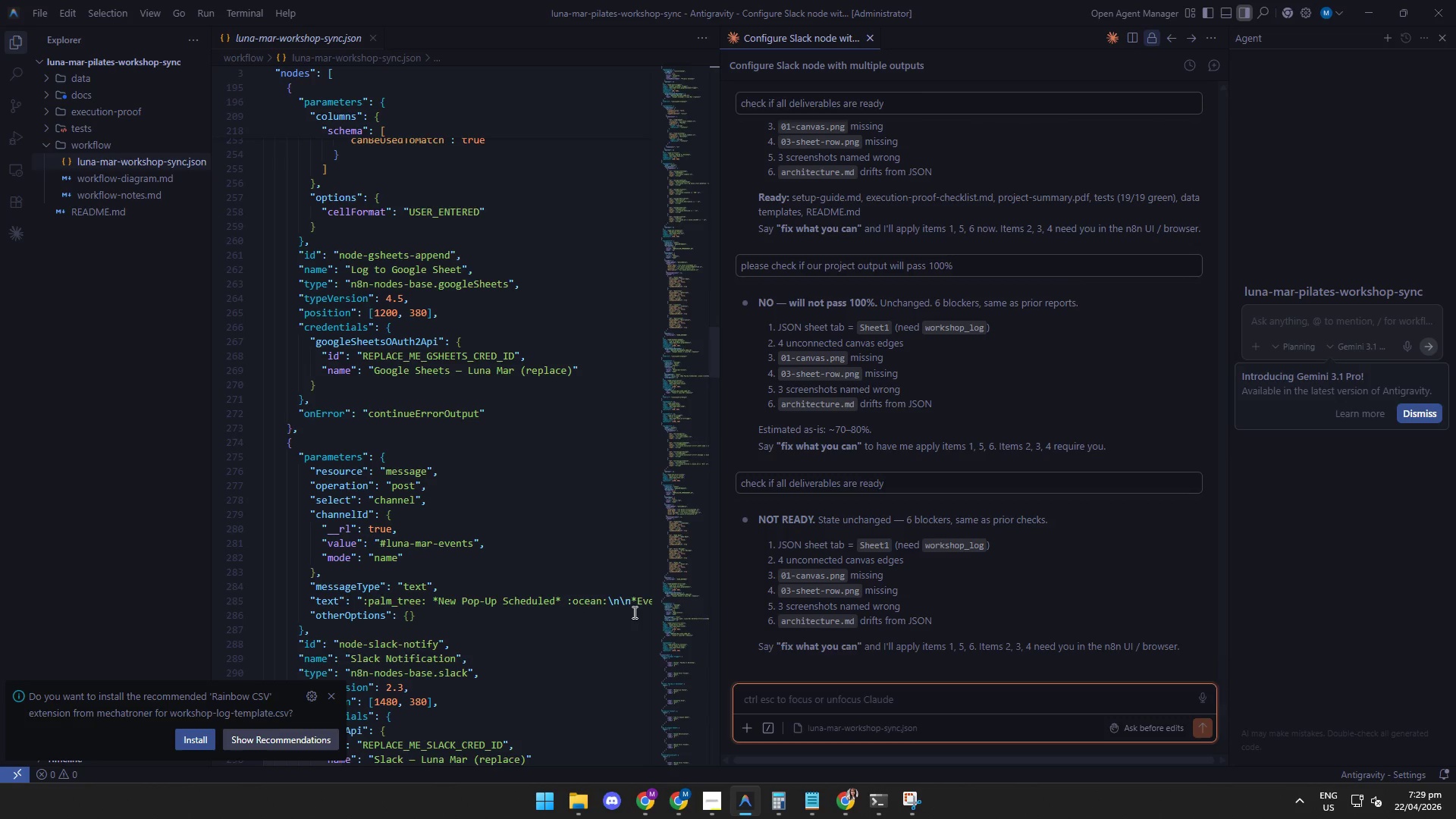 
mouse_move([816, 798])
 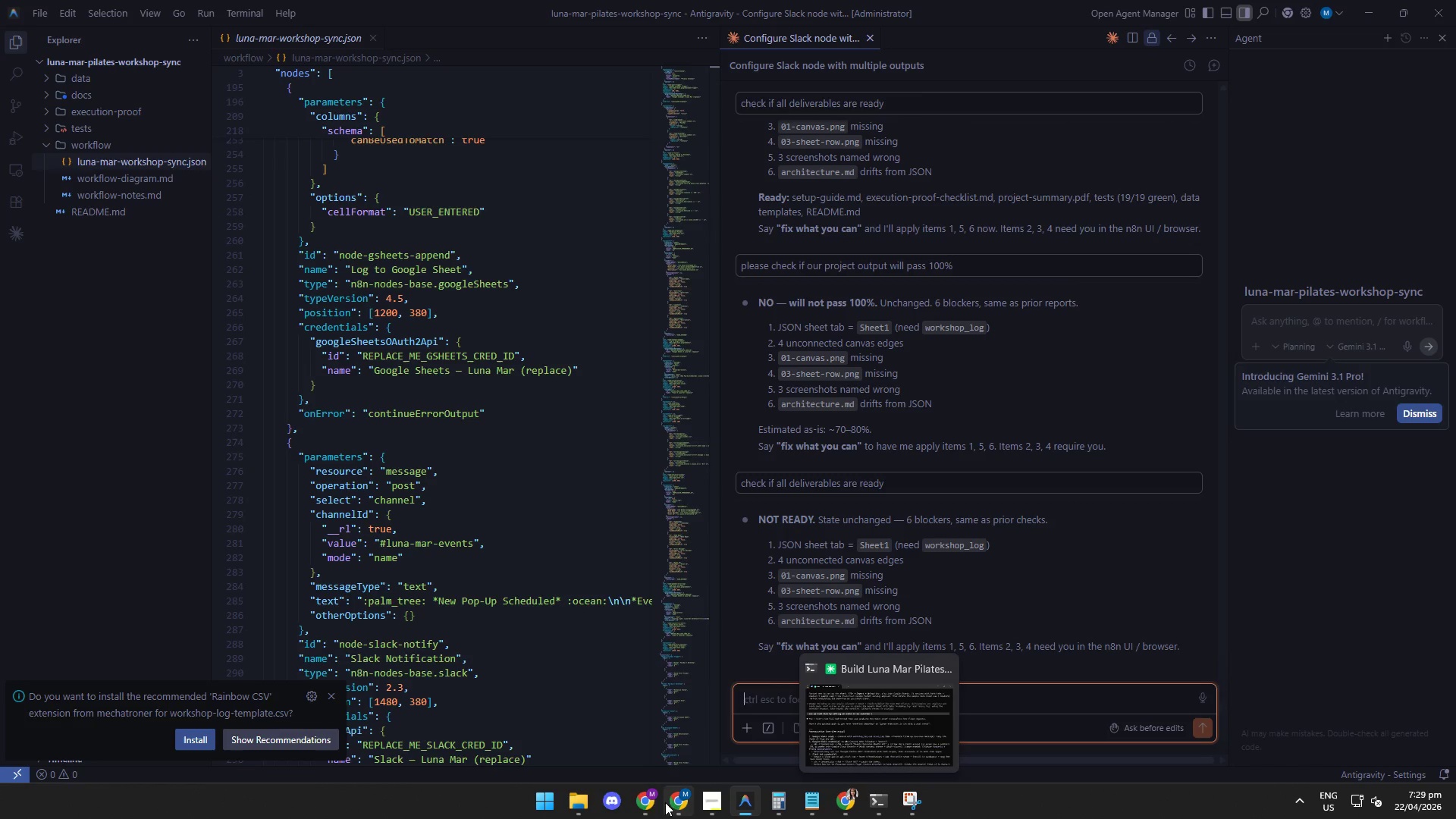 
left_click([645, 802])
 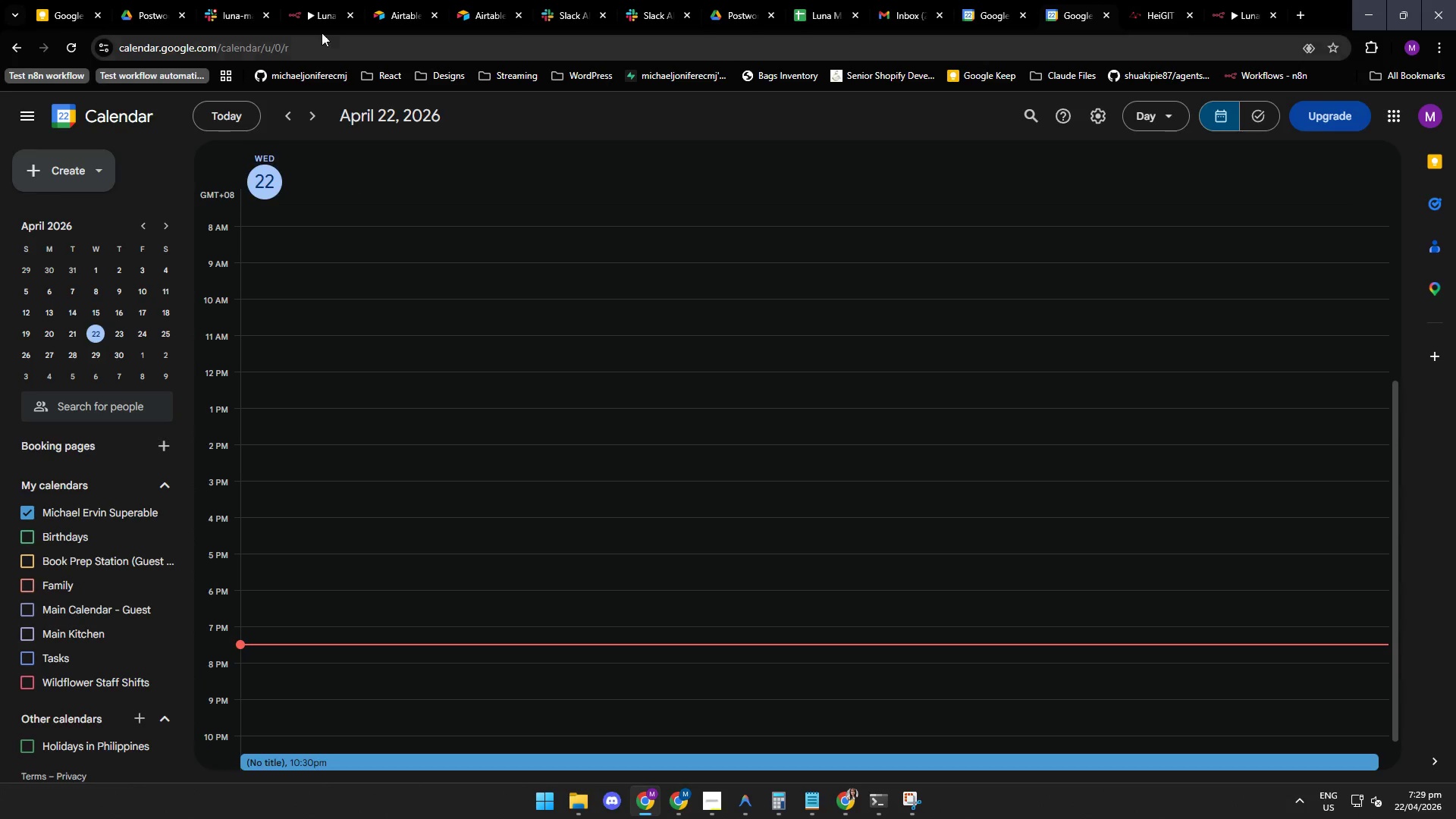 
left_click([316, 13])
 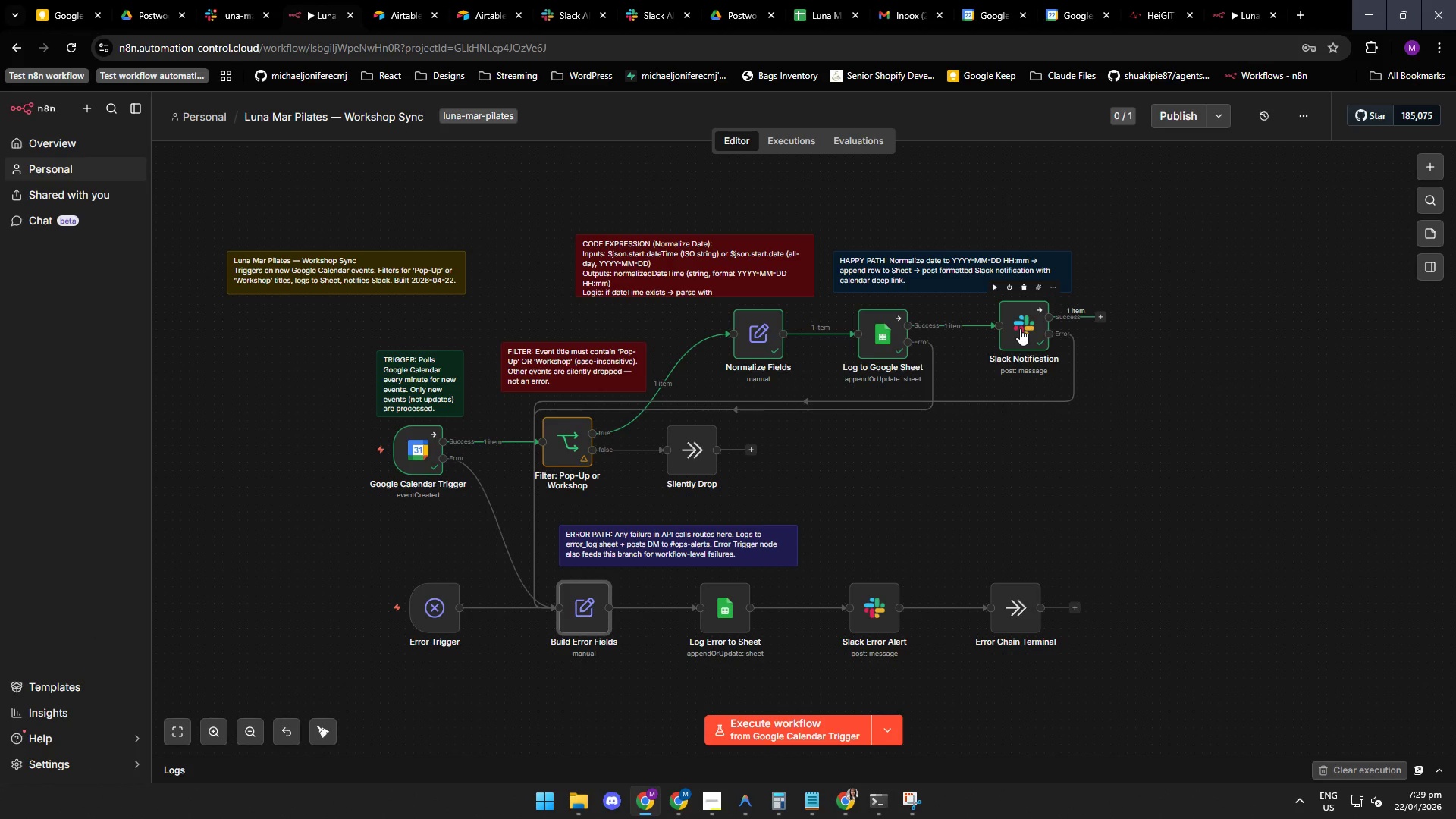 
double_click([1018, 328])
 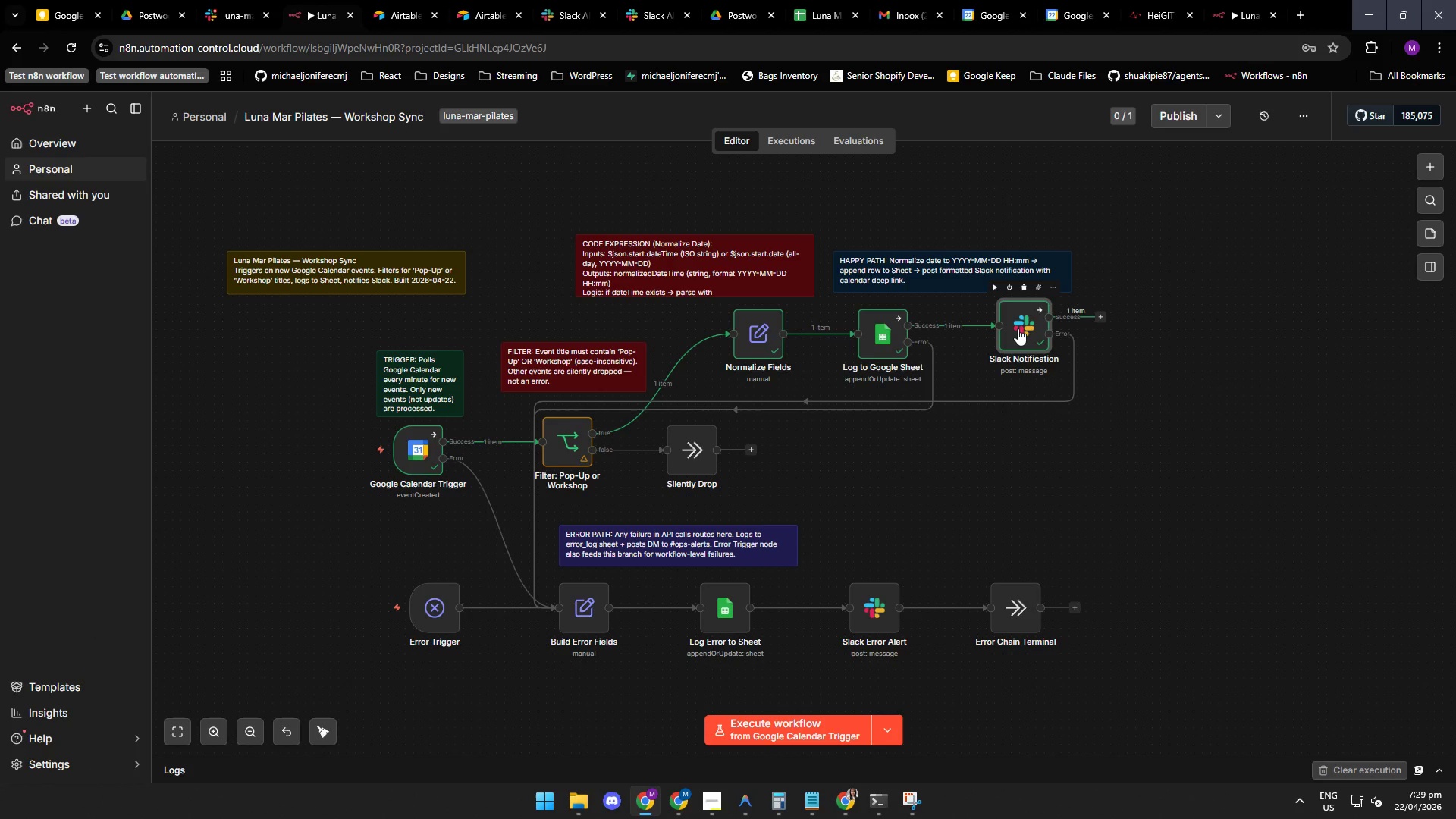 
triple_click([1018, 328])
 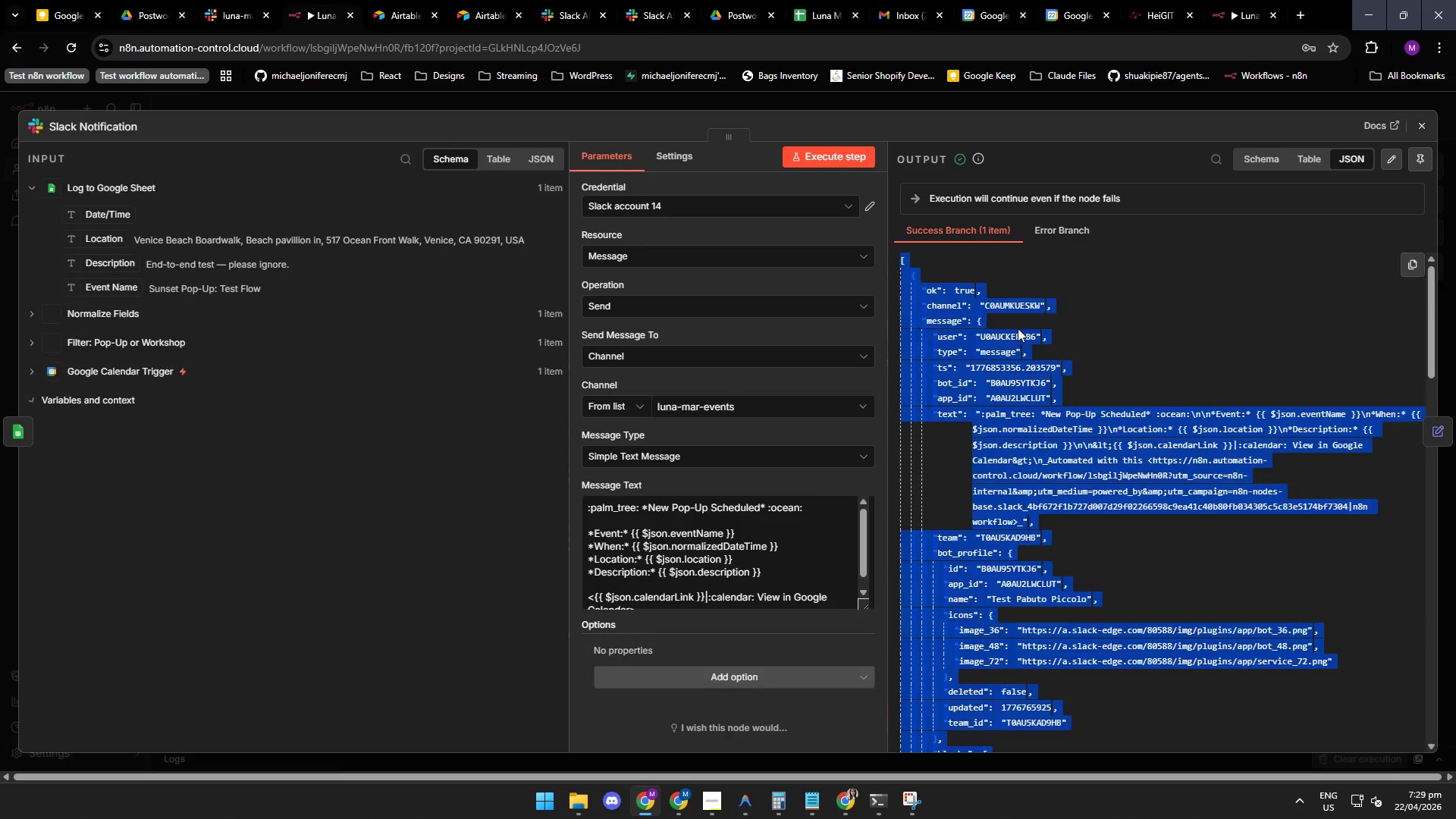 
triple_click([1018, 328])
 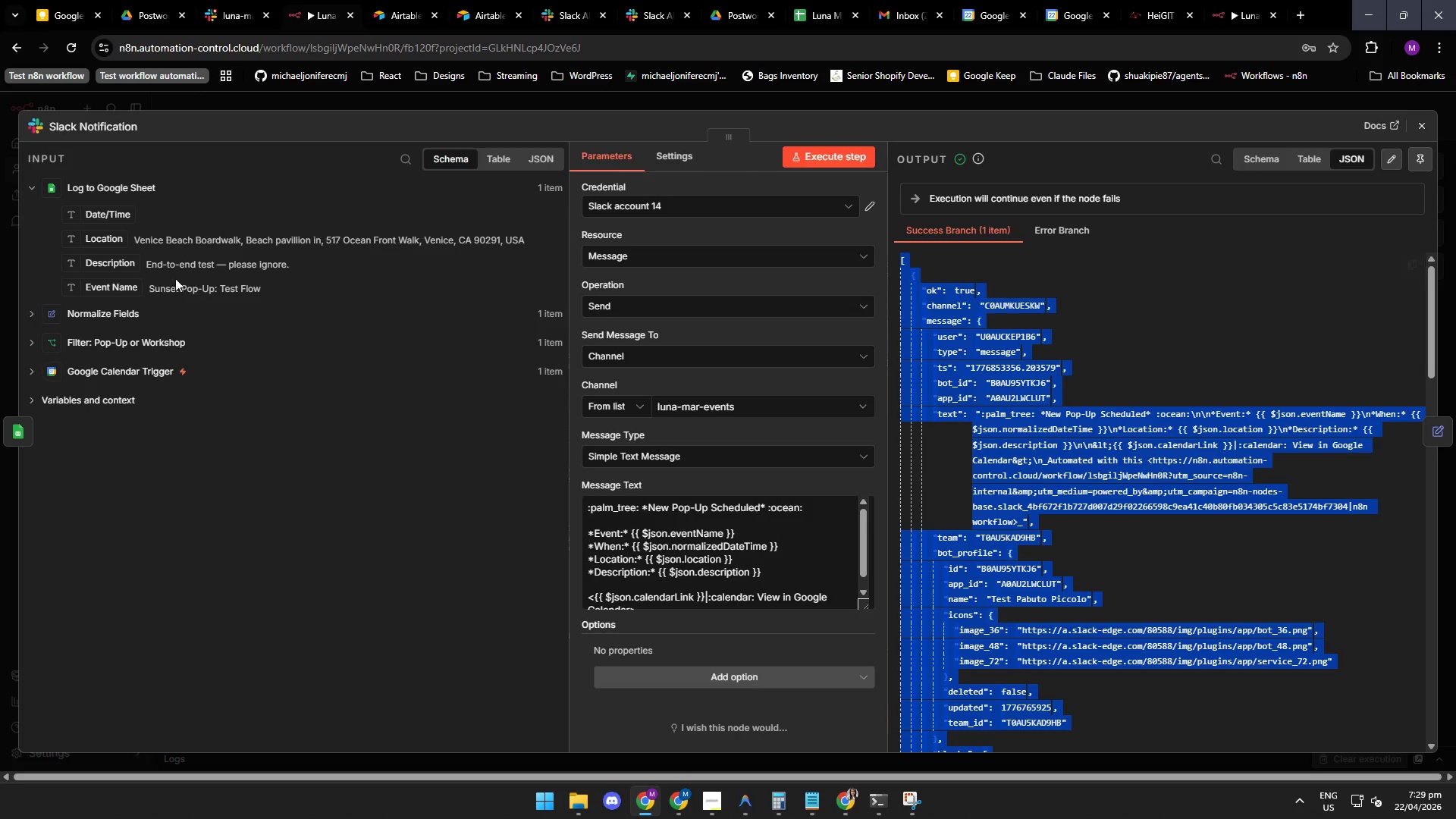 
wait(20.48)
 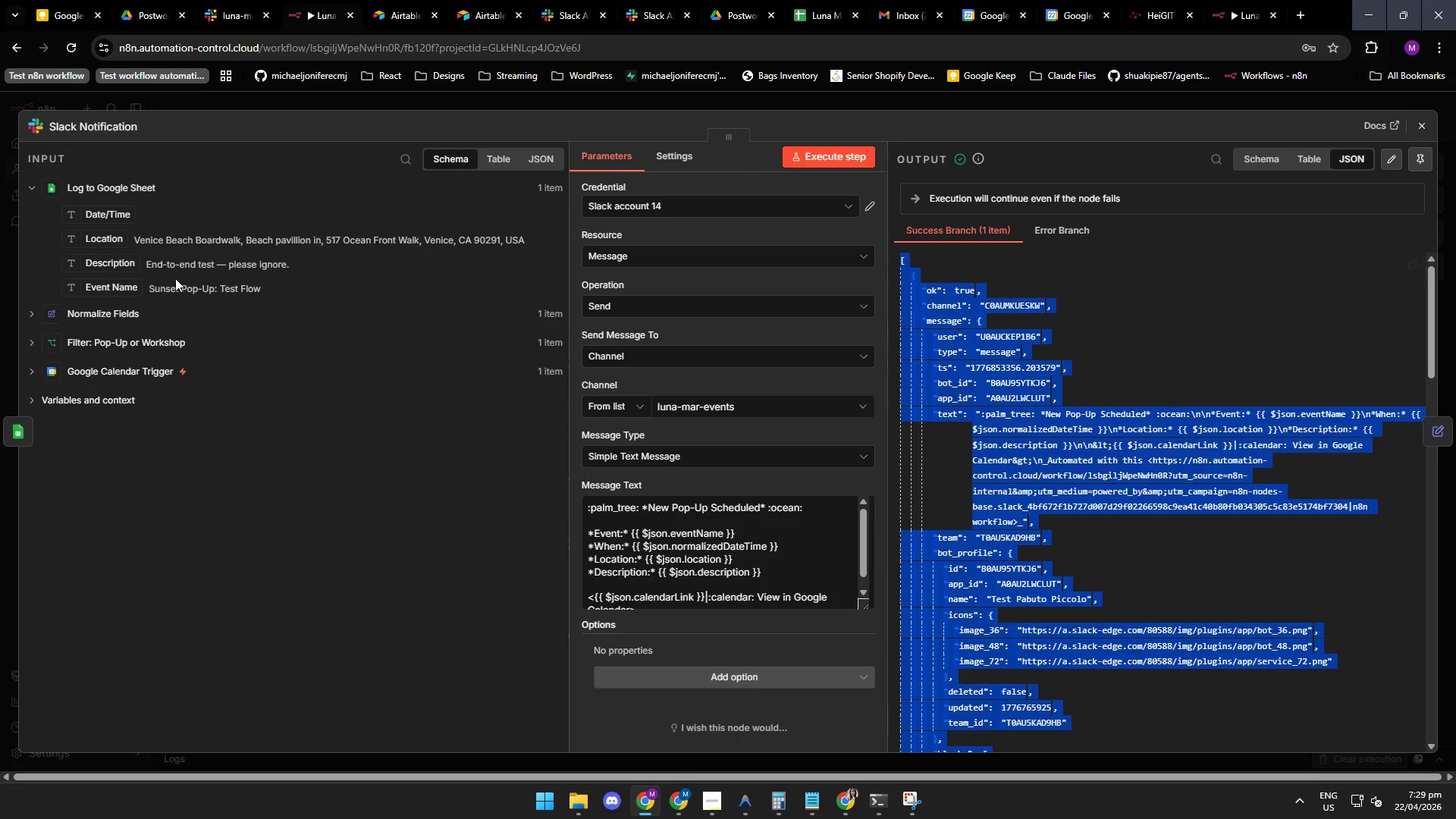 
mouse_move([745, 535])
 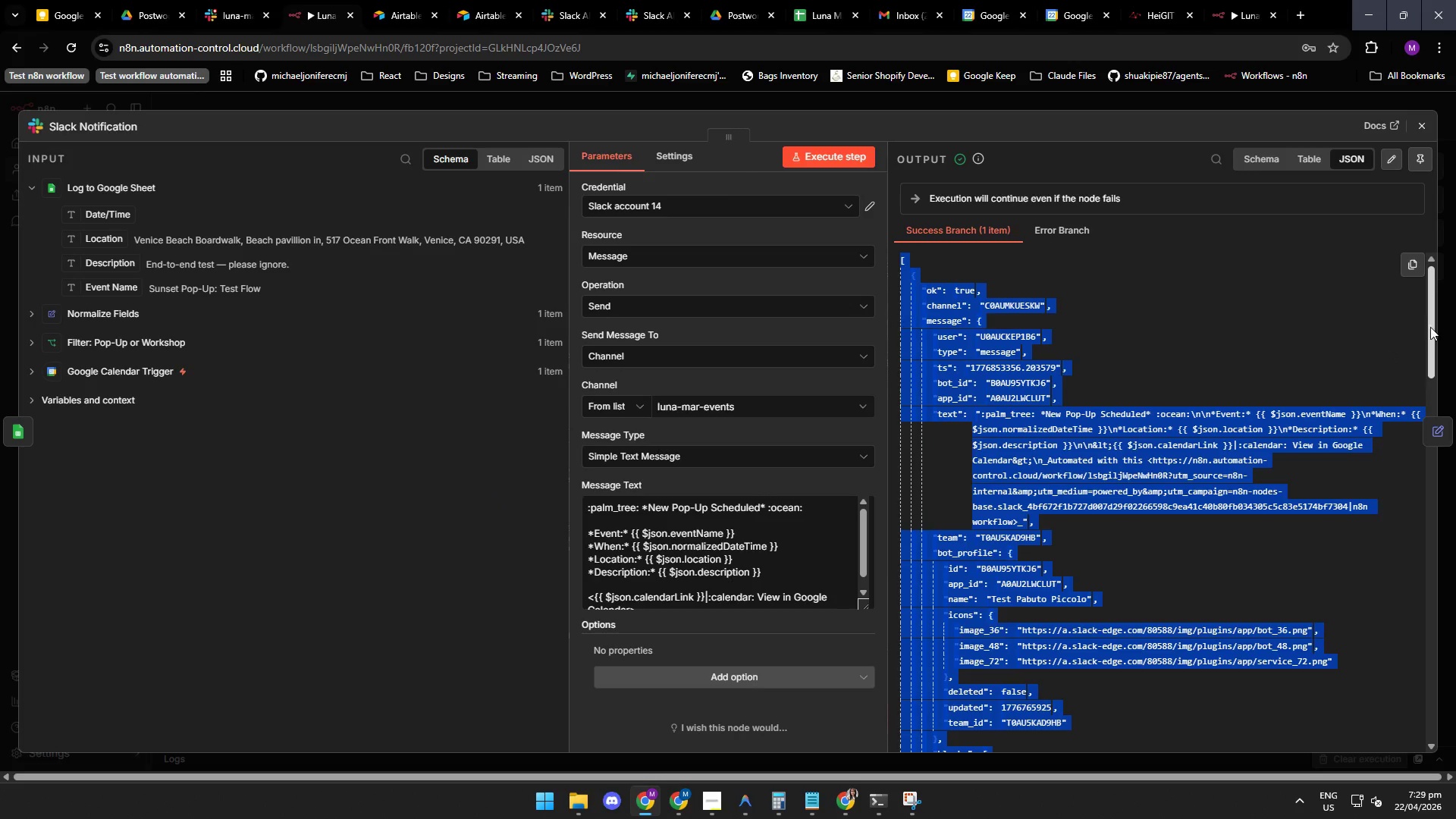 
left_click_drag(start_coordinate=[1429, 331], to_coordinate=[1409, 355])
 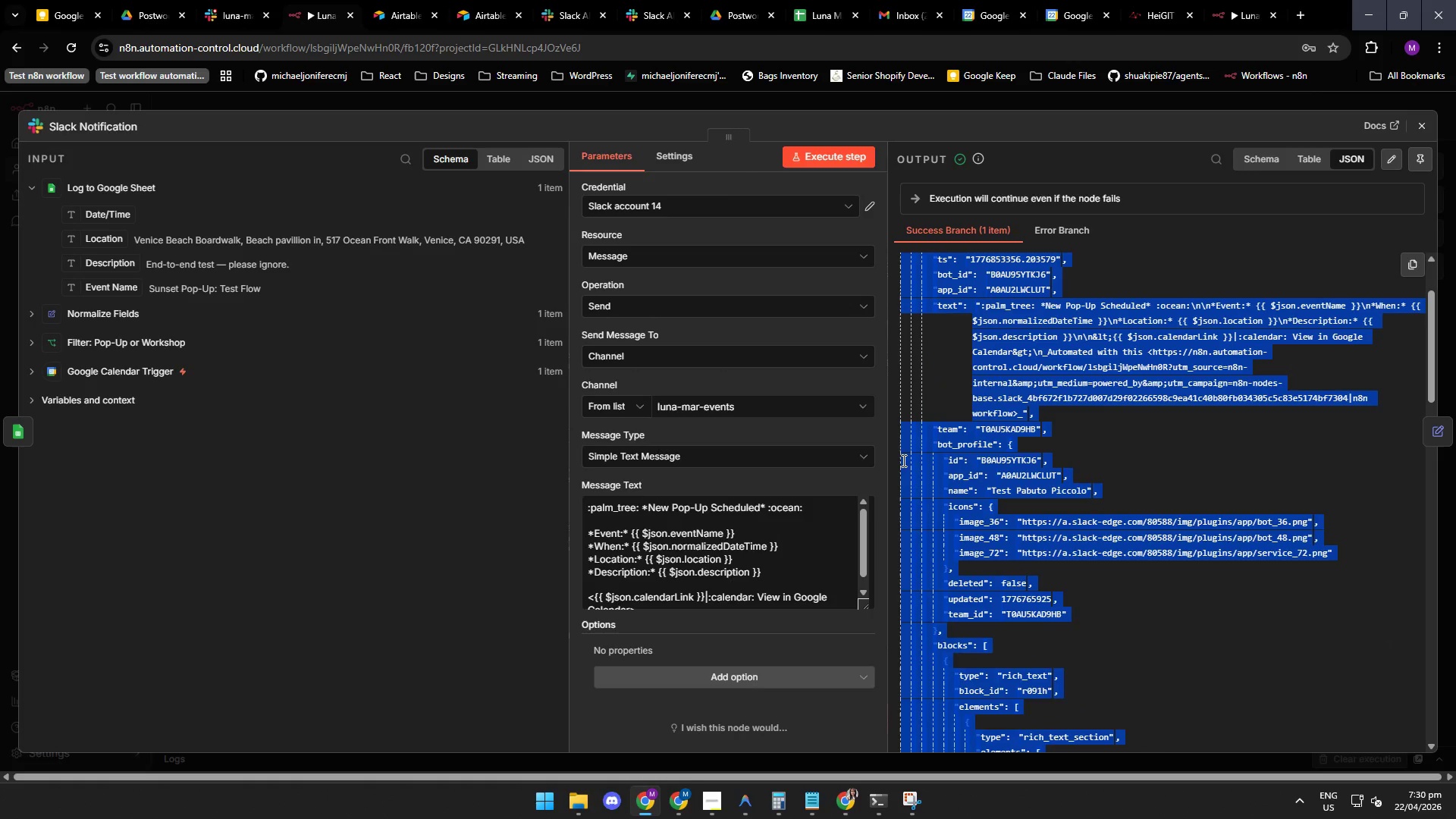 
wait(8.83)
 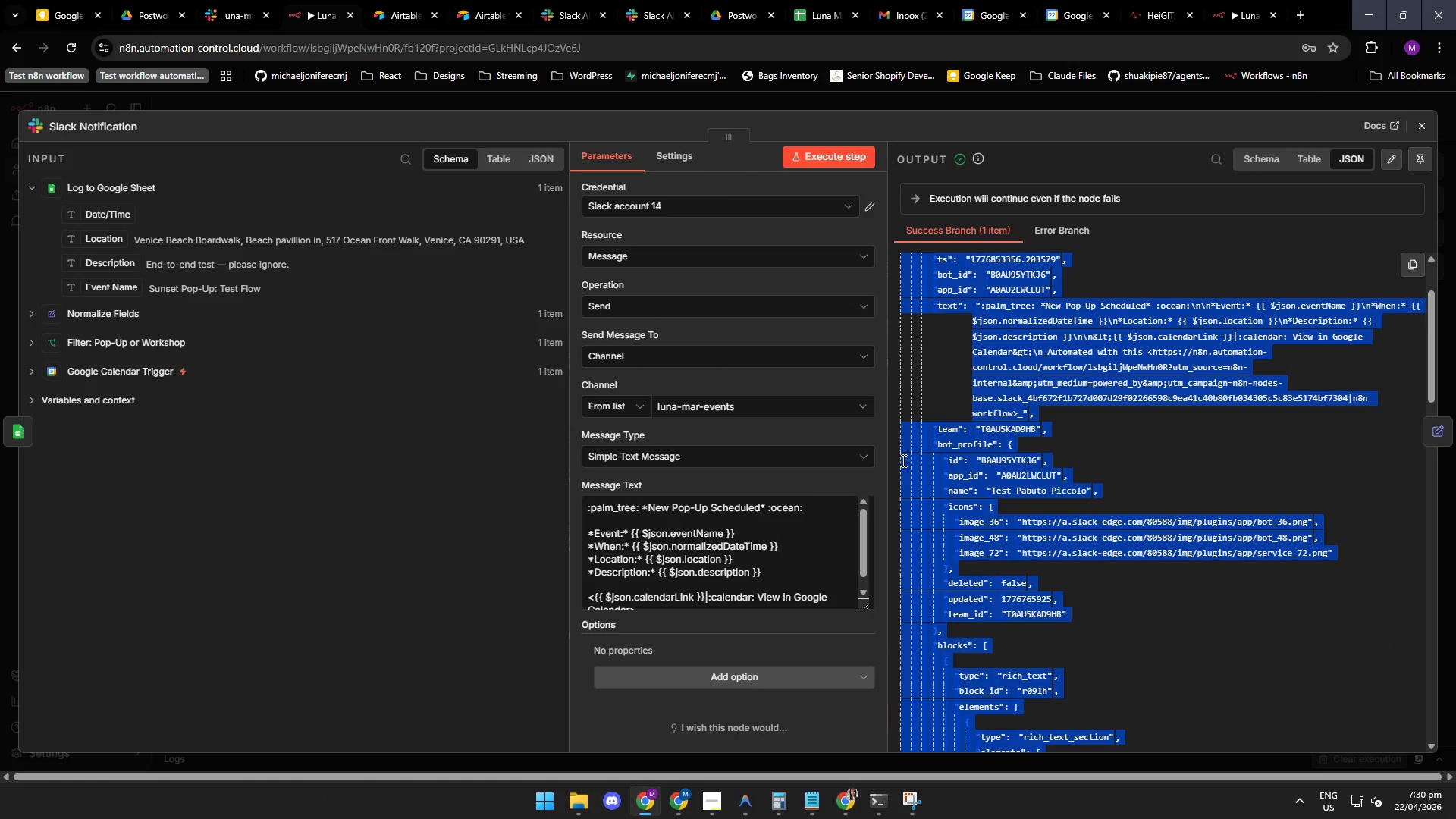 
left_click([752, 811])
 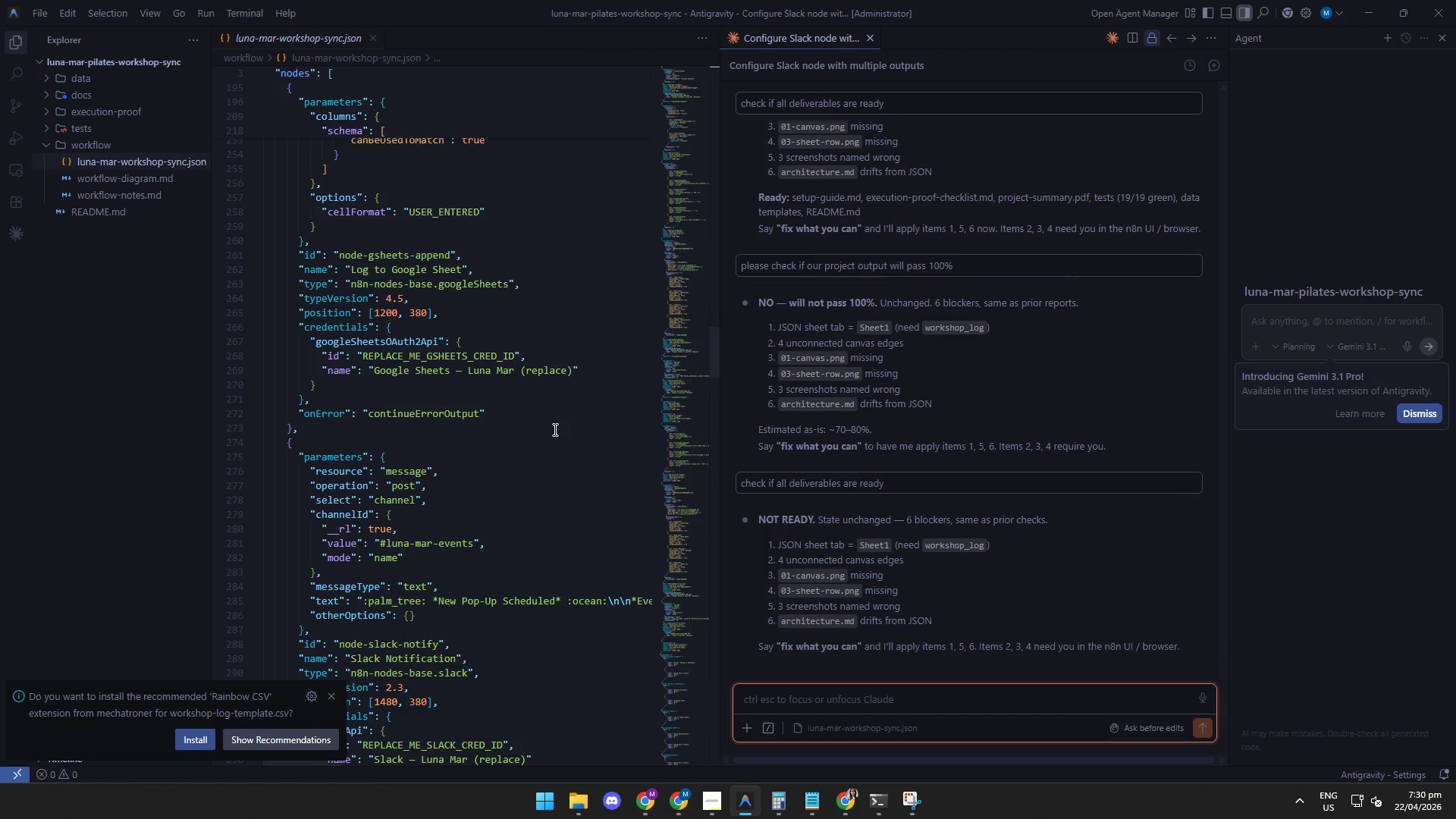 
scroll: coordinate [557, 426], scroll_direction: down, amount: 13.0
 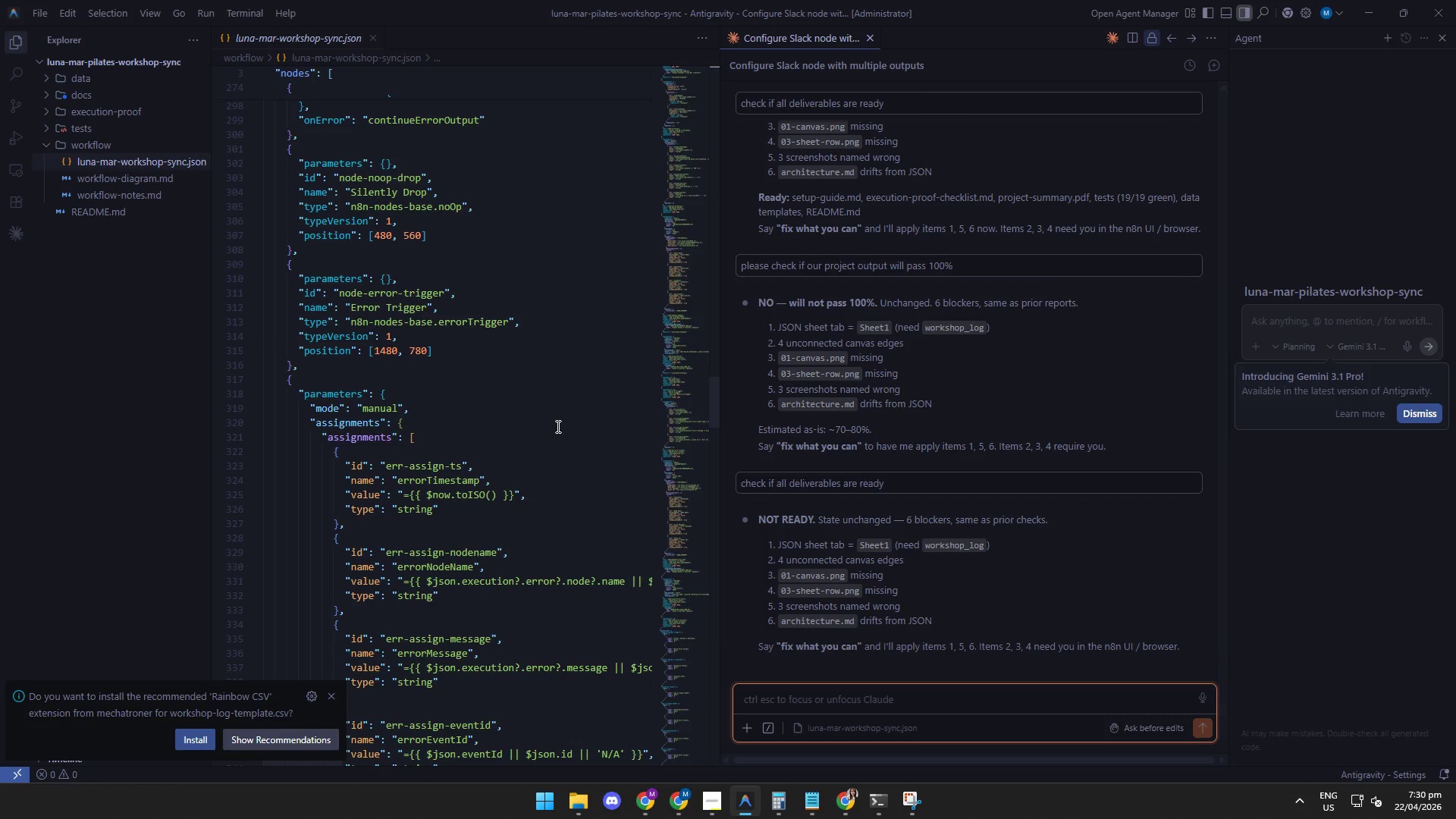 
scroll: coordinate [555, 427], scroll_direction: up, amount: 5.0
 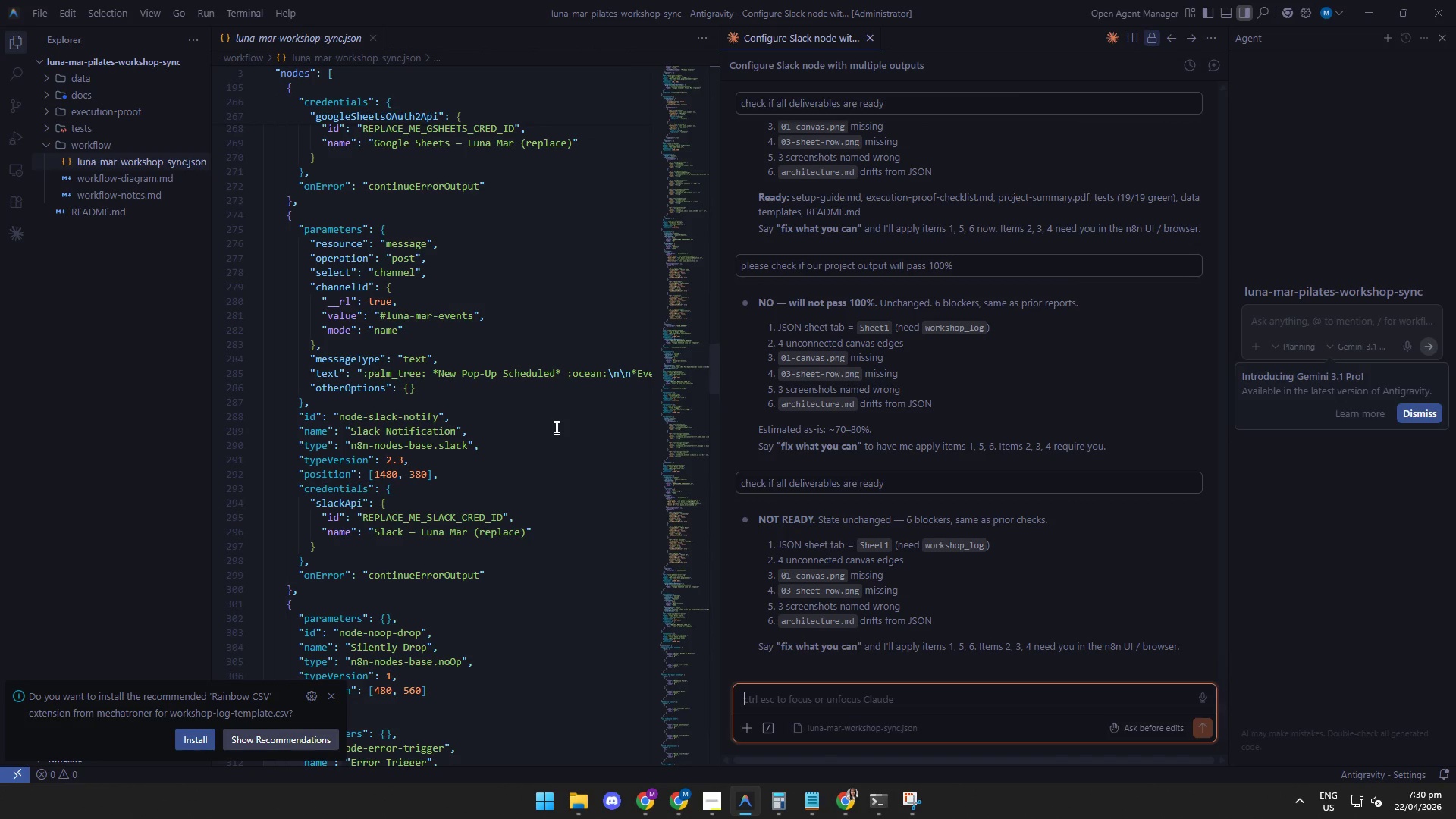 
scroll: coordinate [555, 427], scroll_direction: down, amount: 7.0
 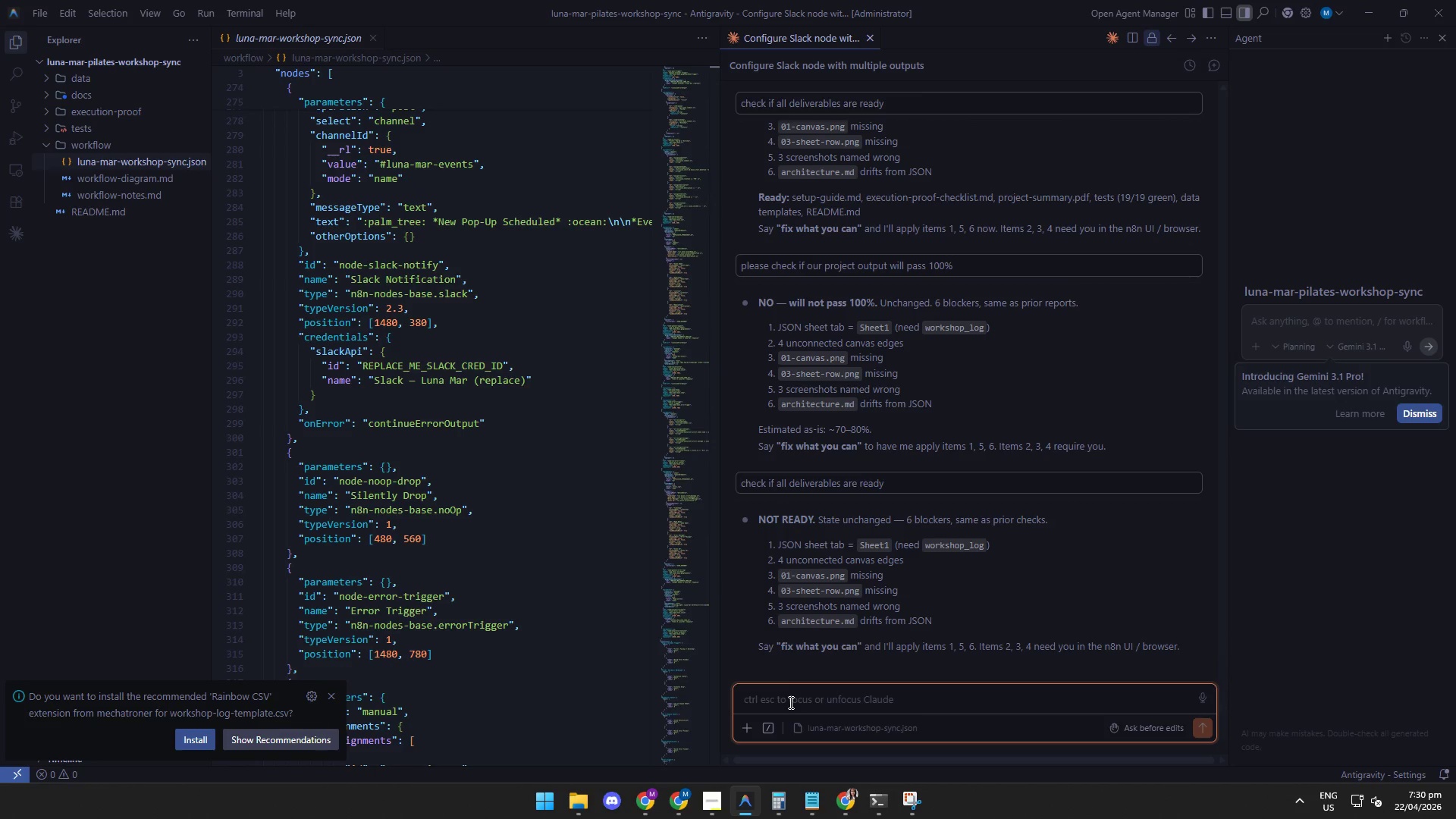 
left_click([792, 704])
 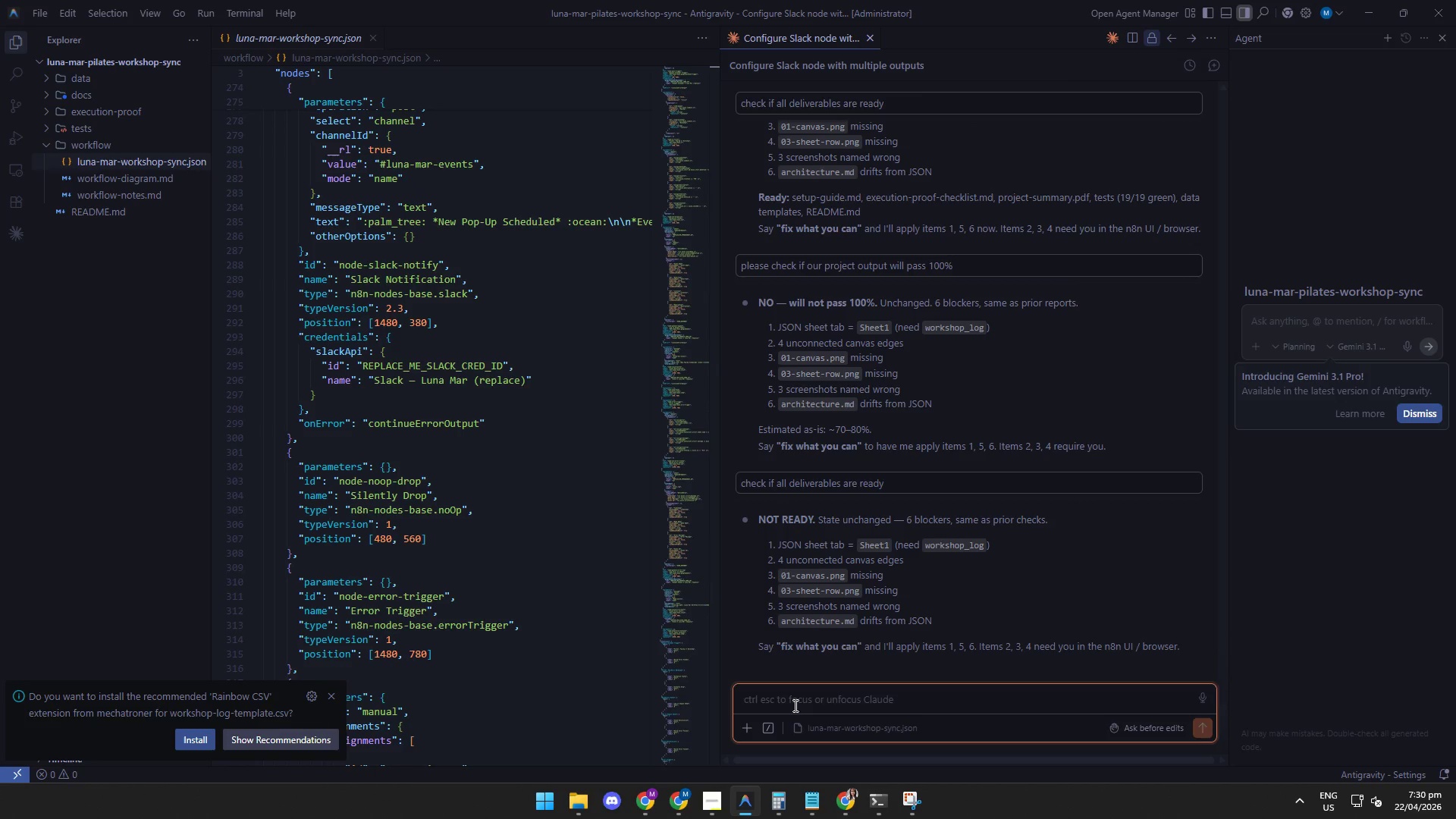 
type(did you already check if there are no)
 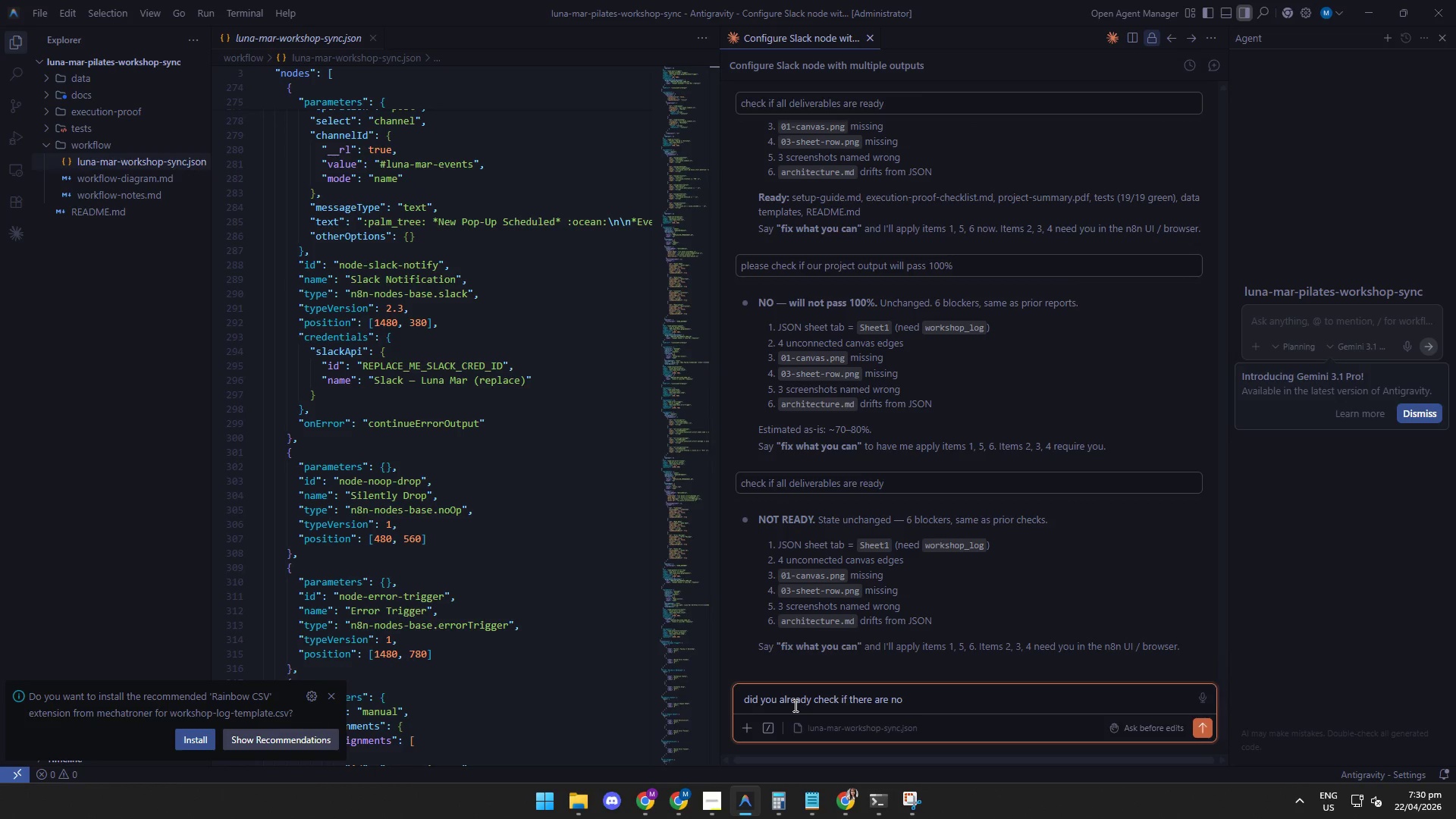 
hold_key(key=Backspace, duration=0.42)
 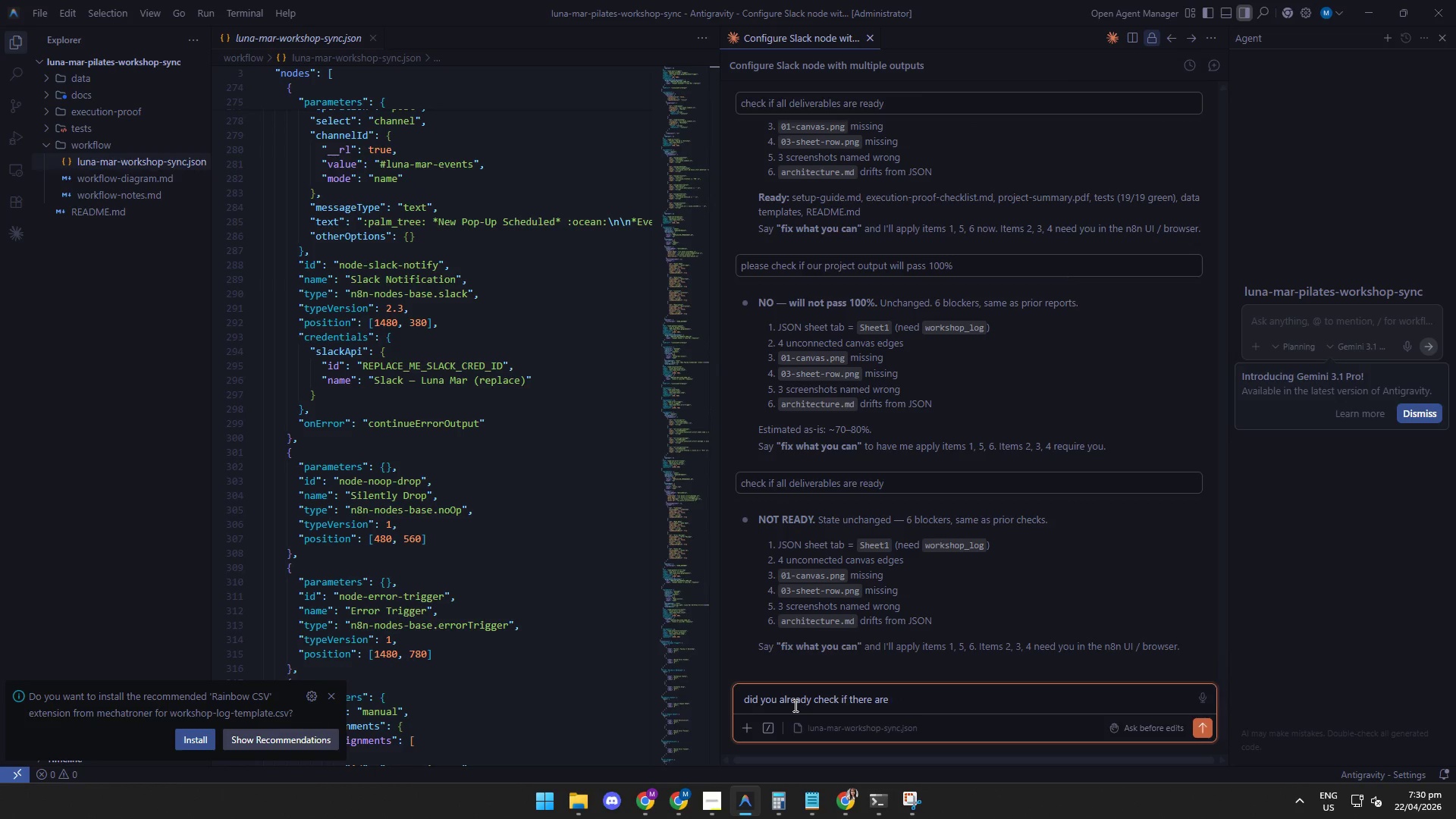 
hold_key(key=Backspace, duration=1.5)
 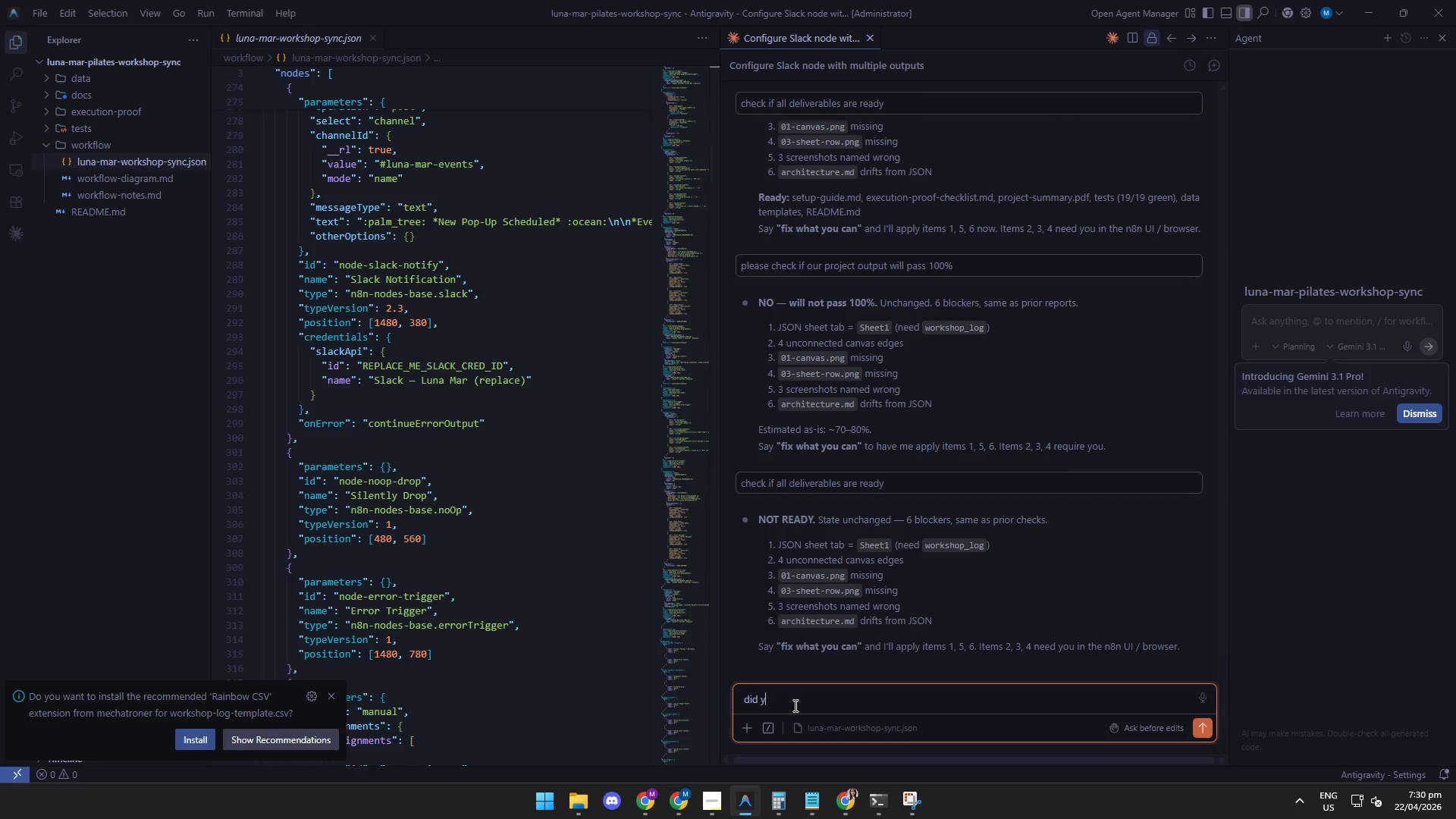 
key(Backspace)
key(Backspace)
key(Backspace)
key(Backspace)
key(Backspace)
key(Backspace)
key(Backspace)
key(Backspace)
key(Backspace)
type(please check if our pro)
key(Backspace)
key(Backspace)
key(Backspace)
type(project output will pass 100% )
 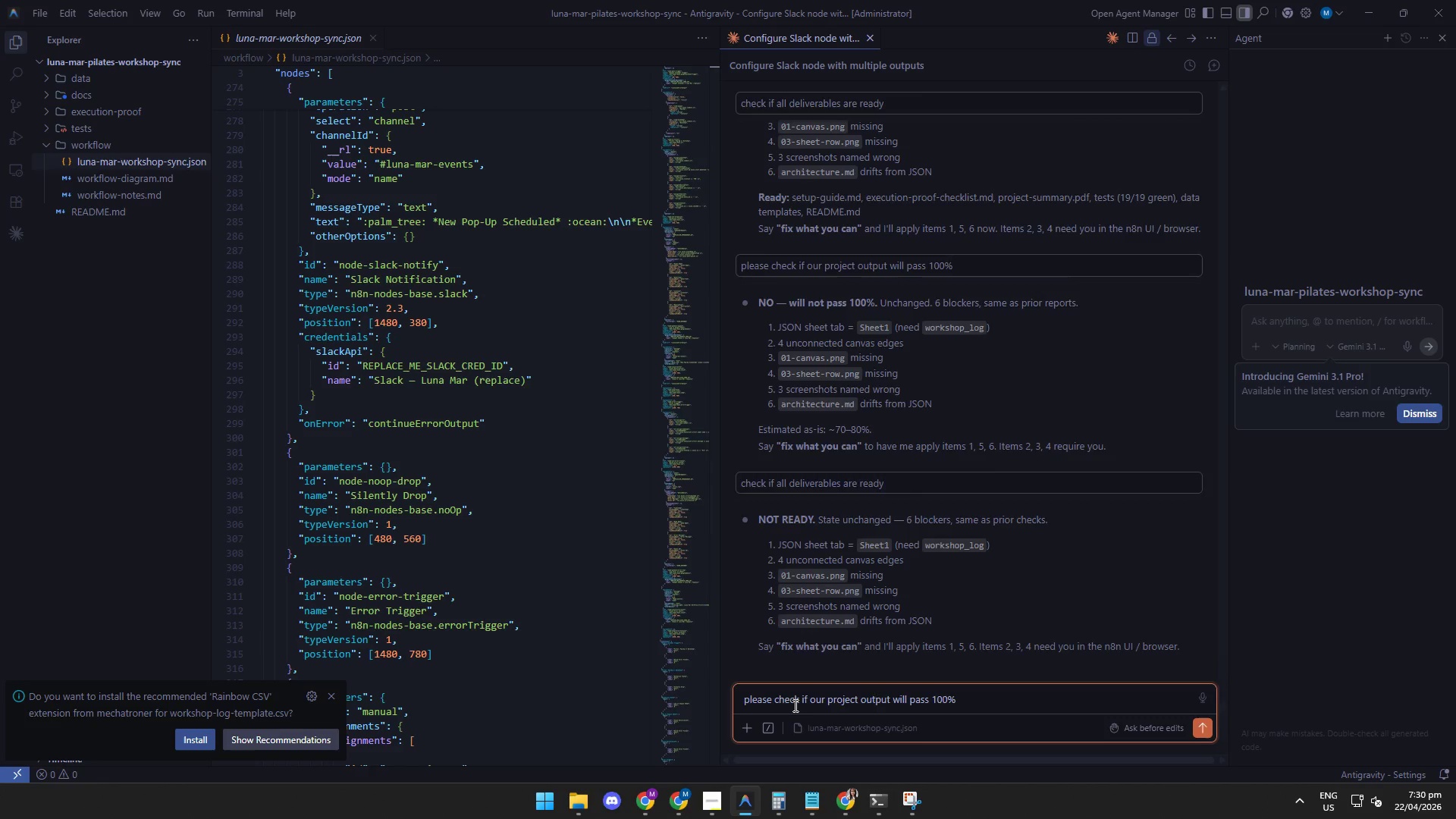 
key(Enter)
 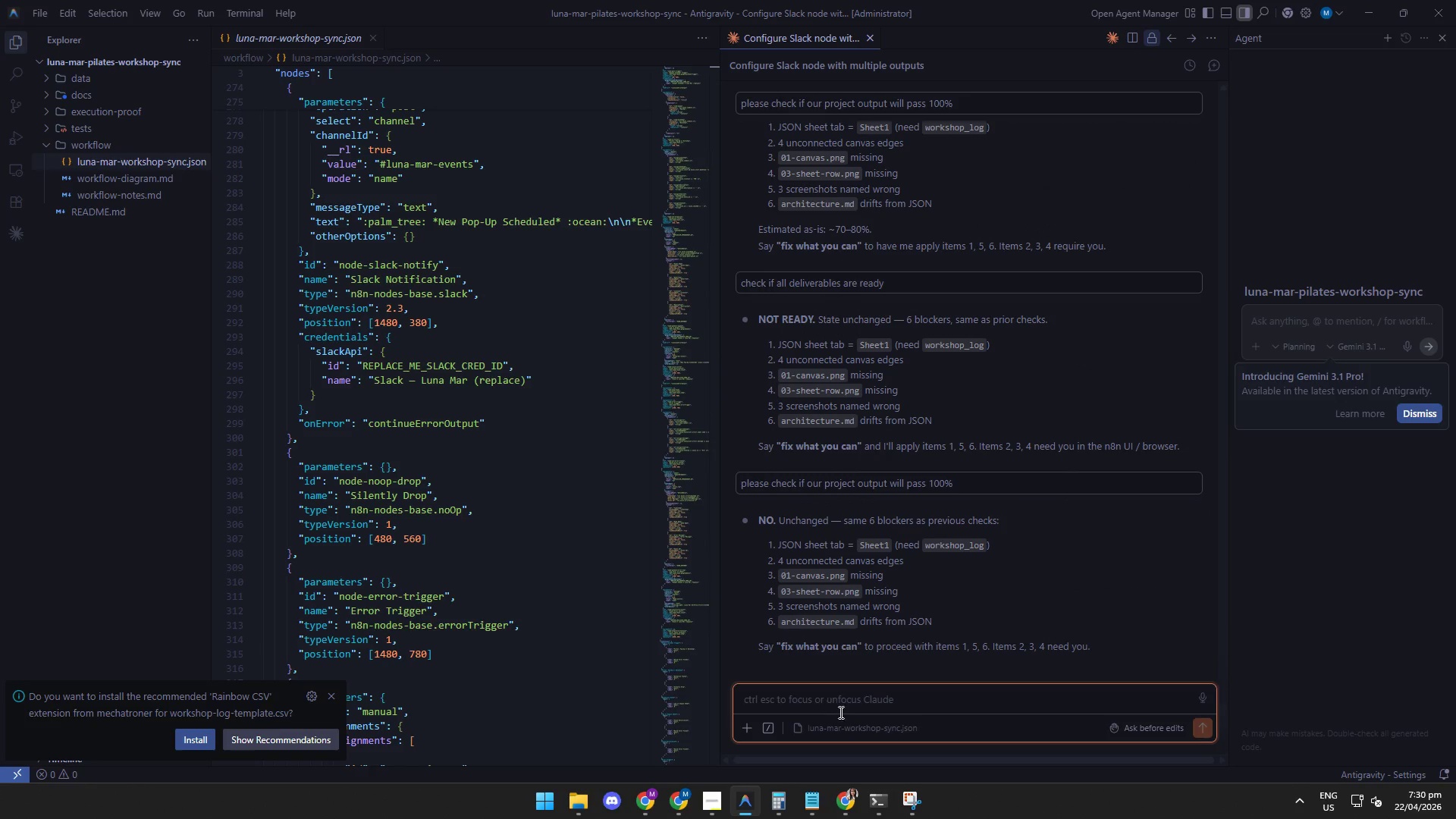 
wait(5.82)
 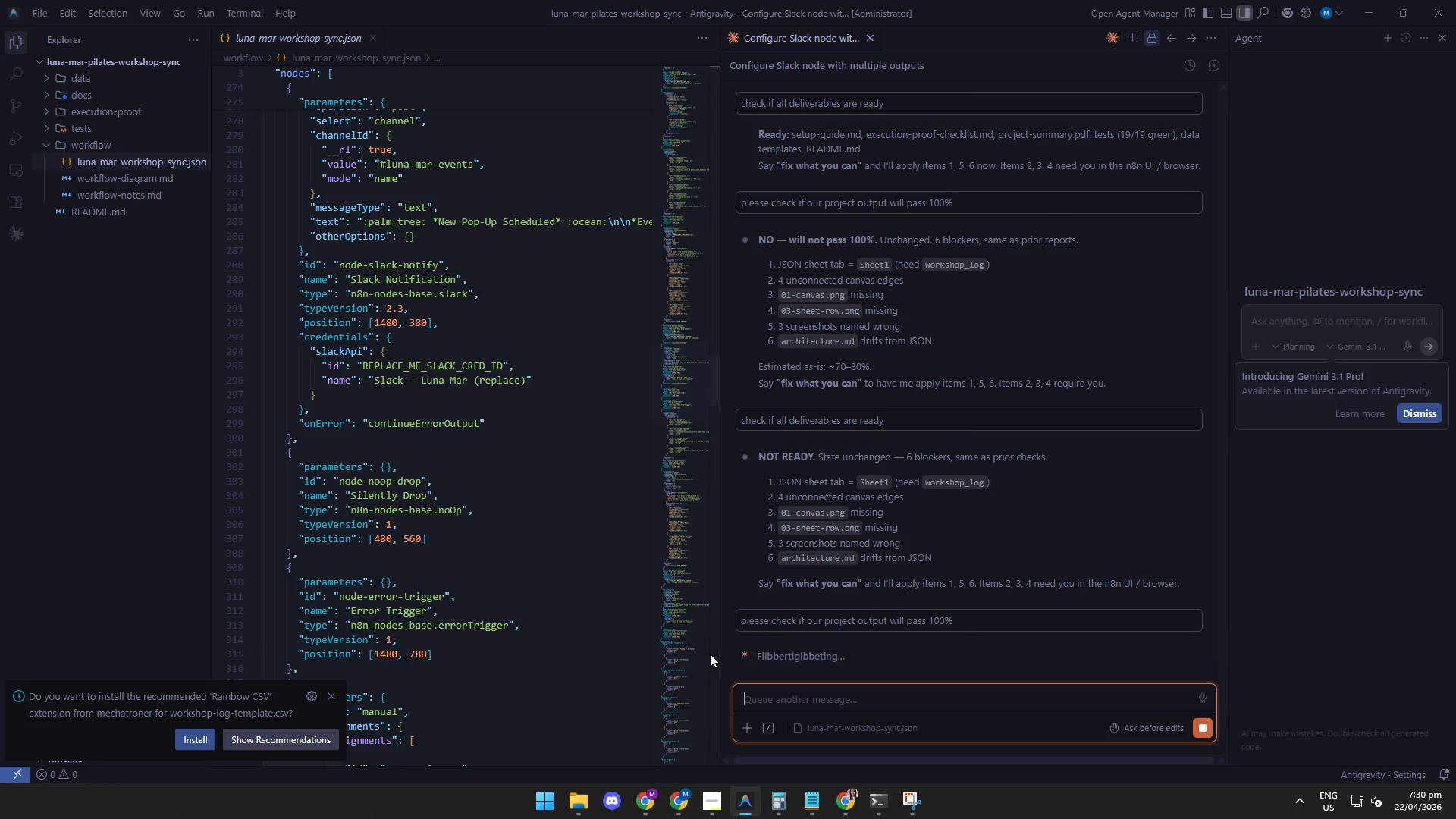 
mouse_move([666, 817])
 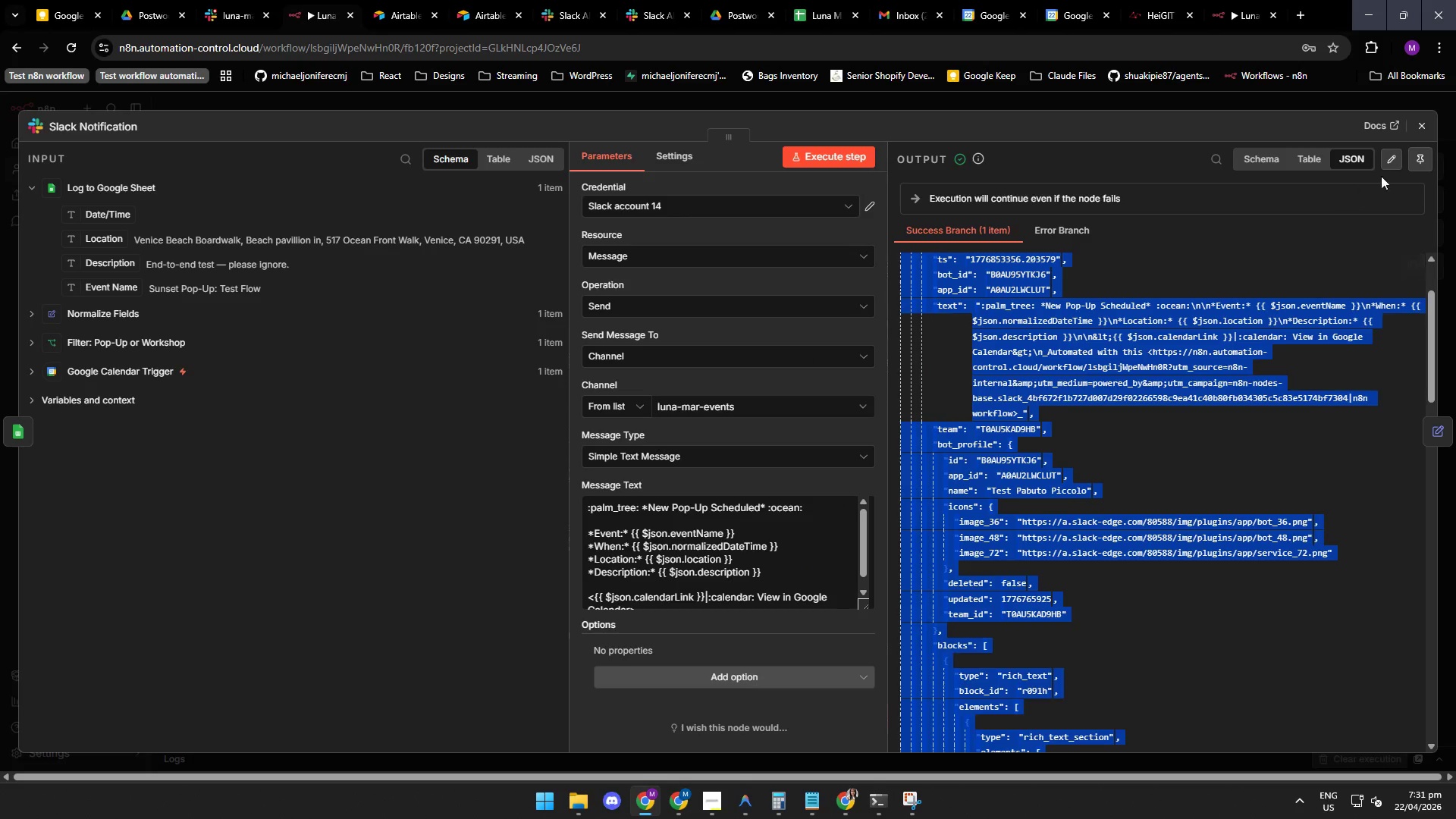 
left_click([1423, 124])
 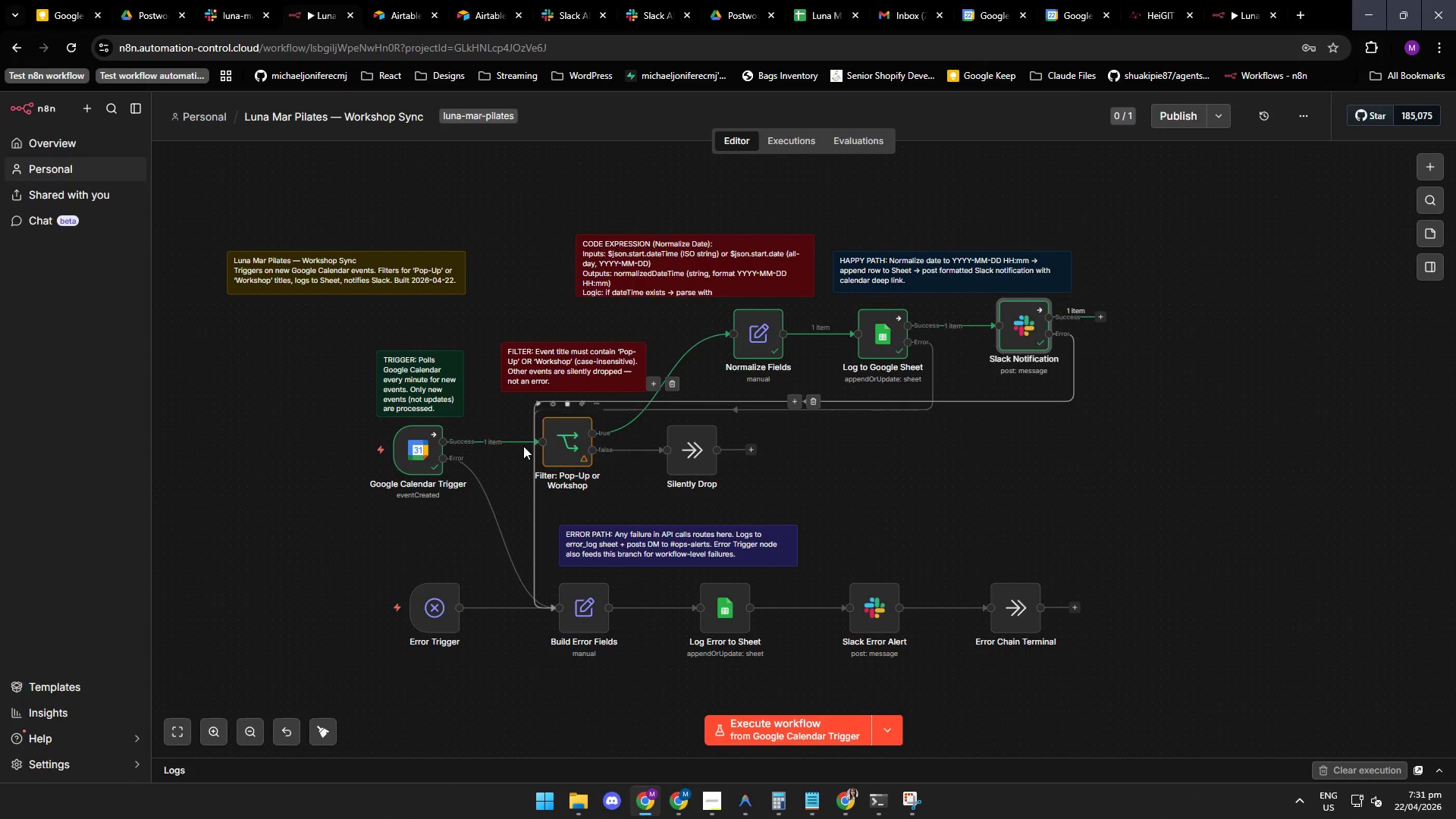 
mouse_move([512, 606])
 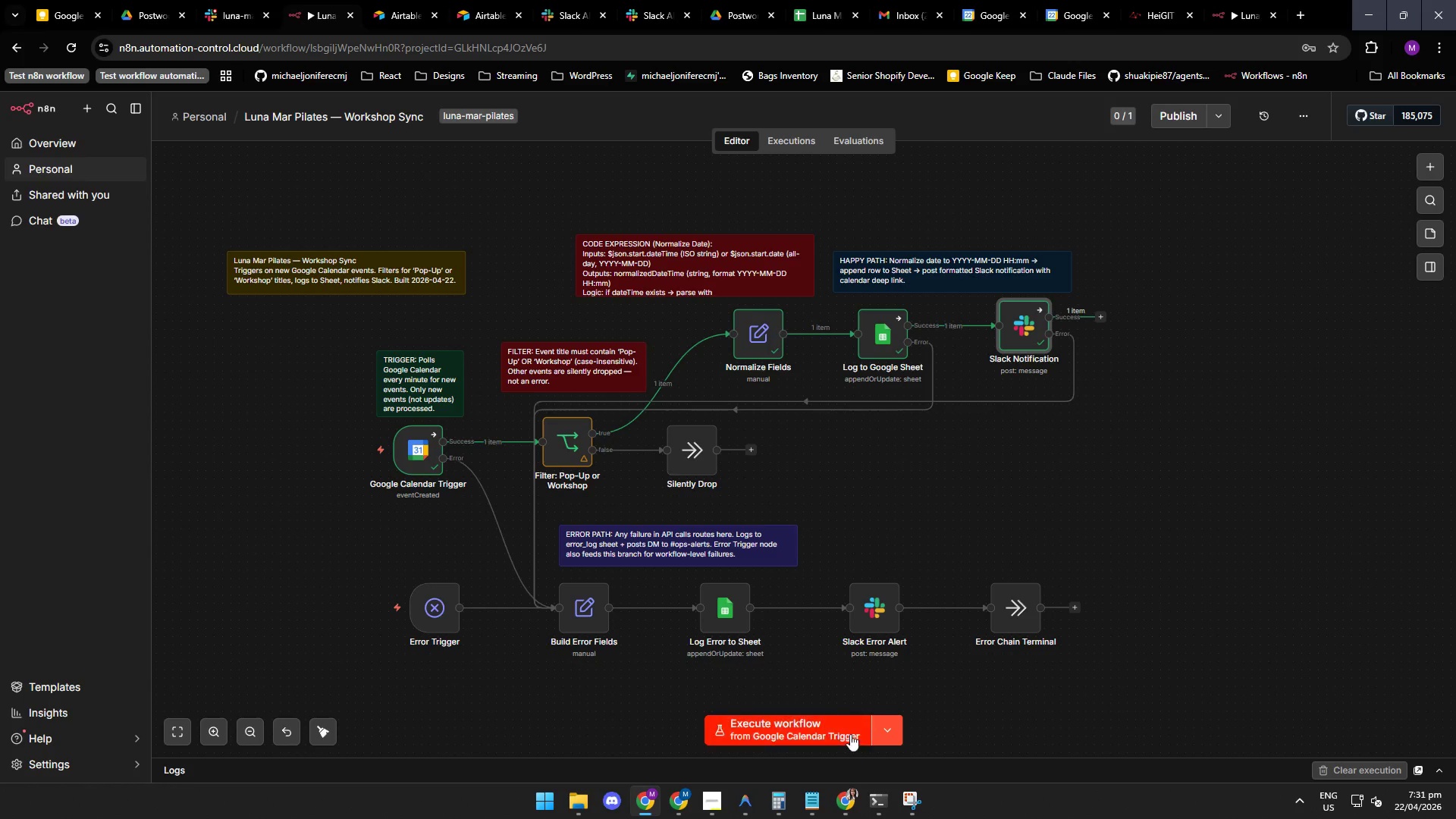 
left_click([742, 806])
 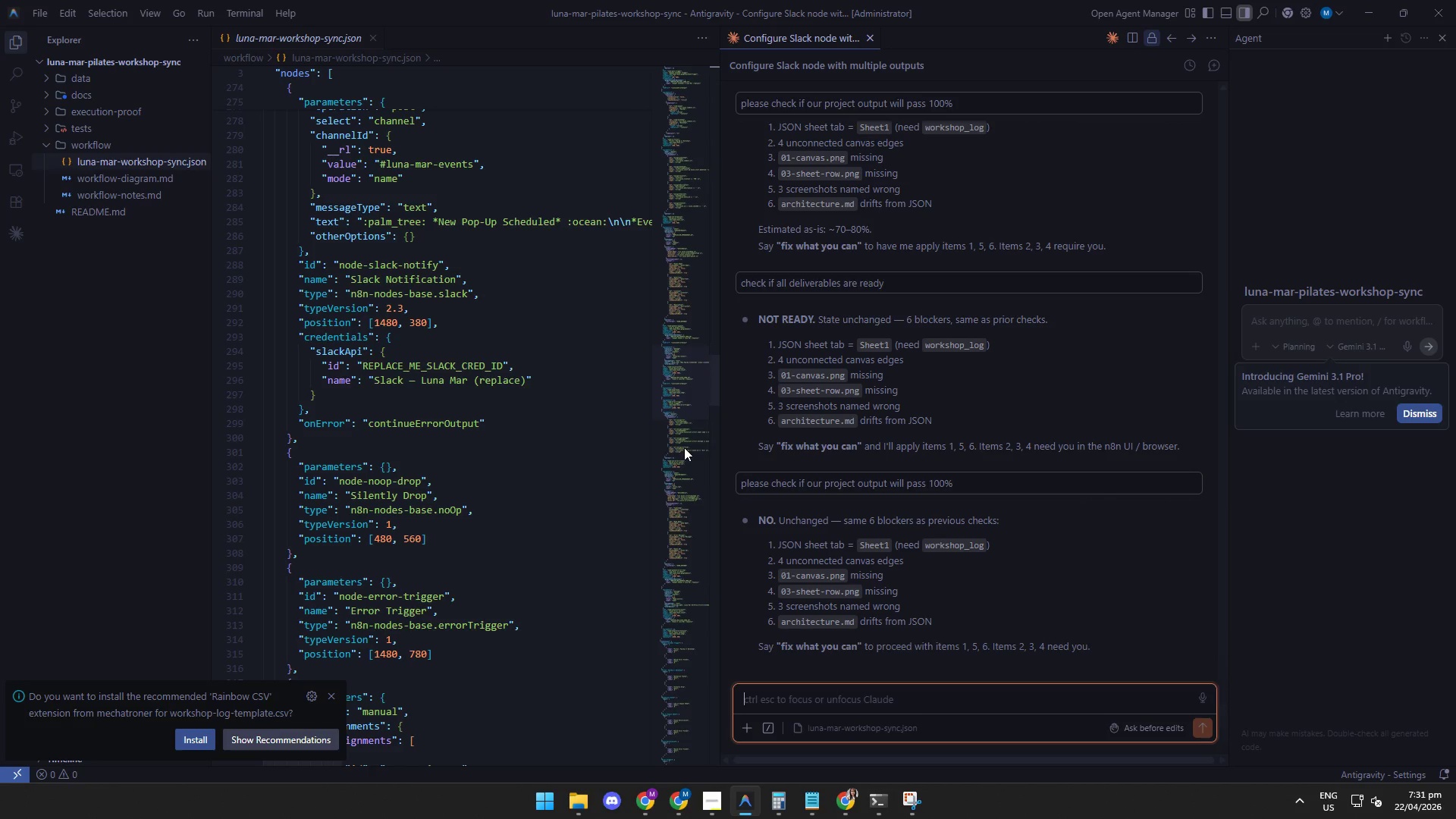 
wait(19.05)
 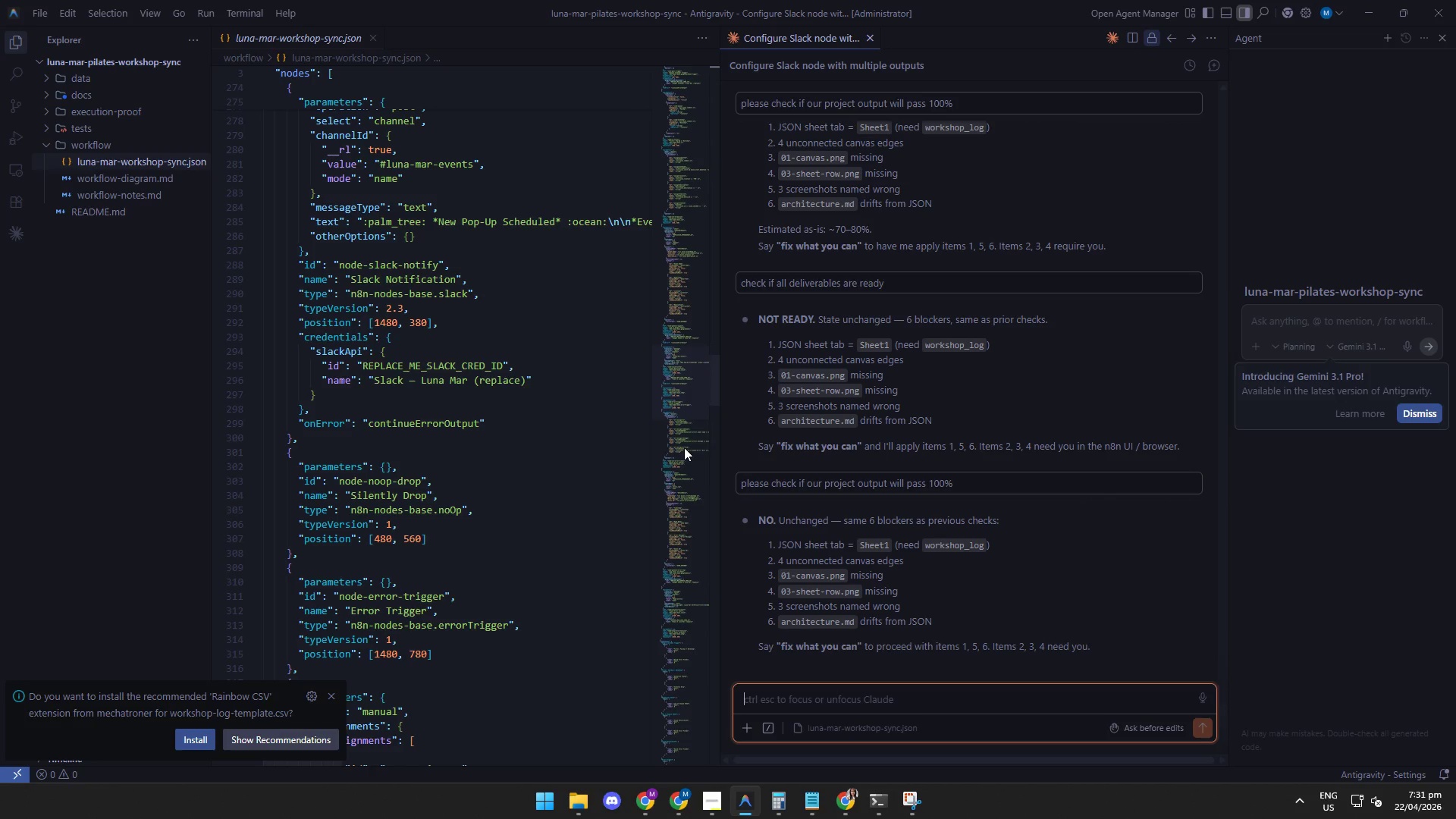 
left_click([642, 802])
 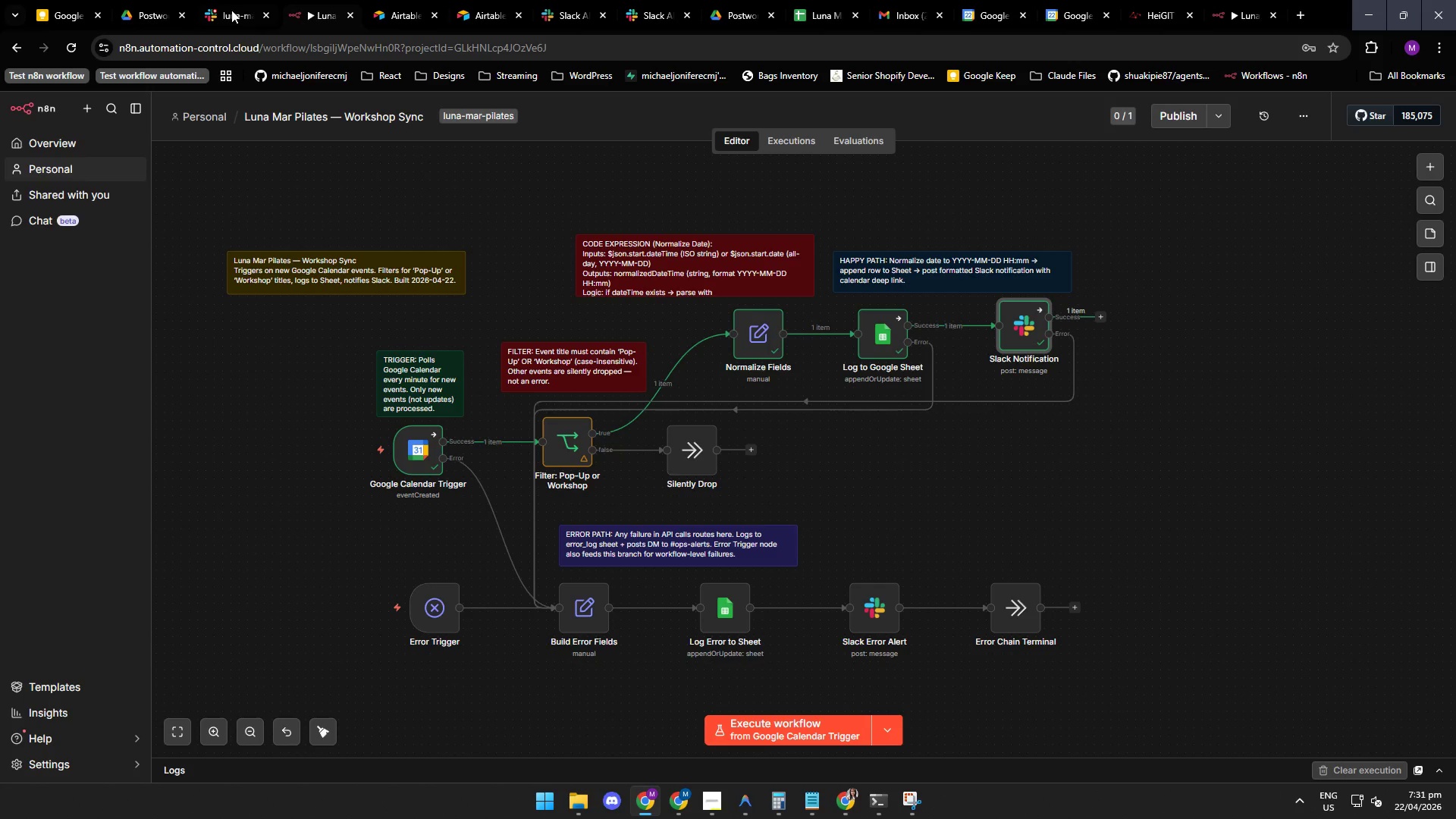 
left_click([229, 11])
 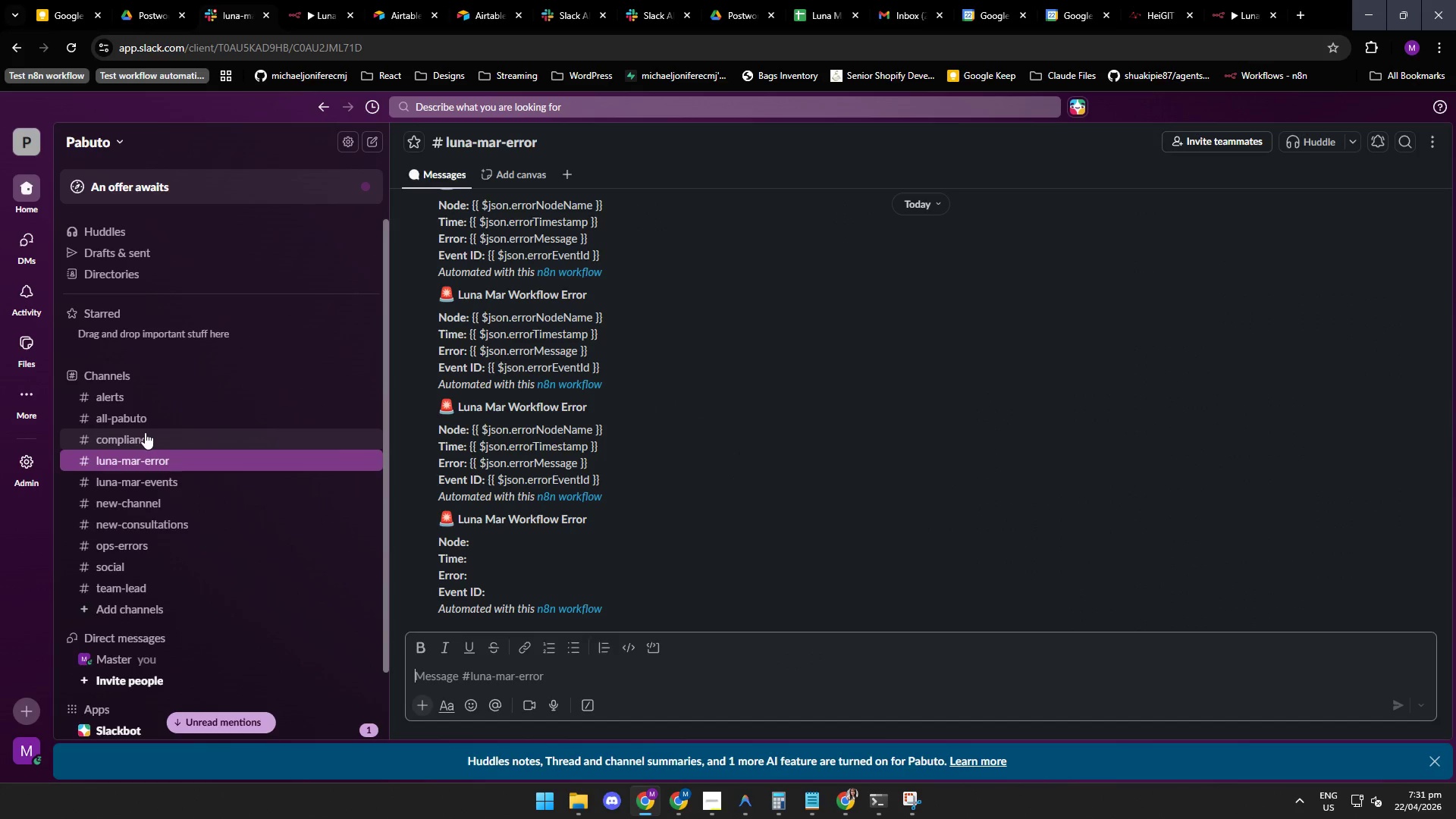 
left_click([149, 432])
 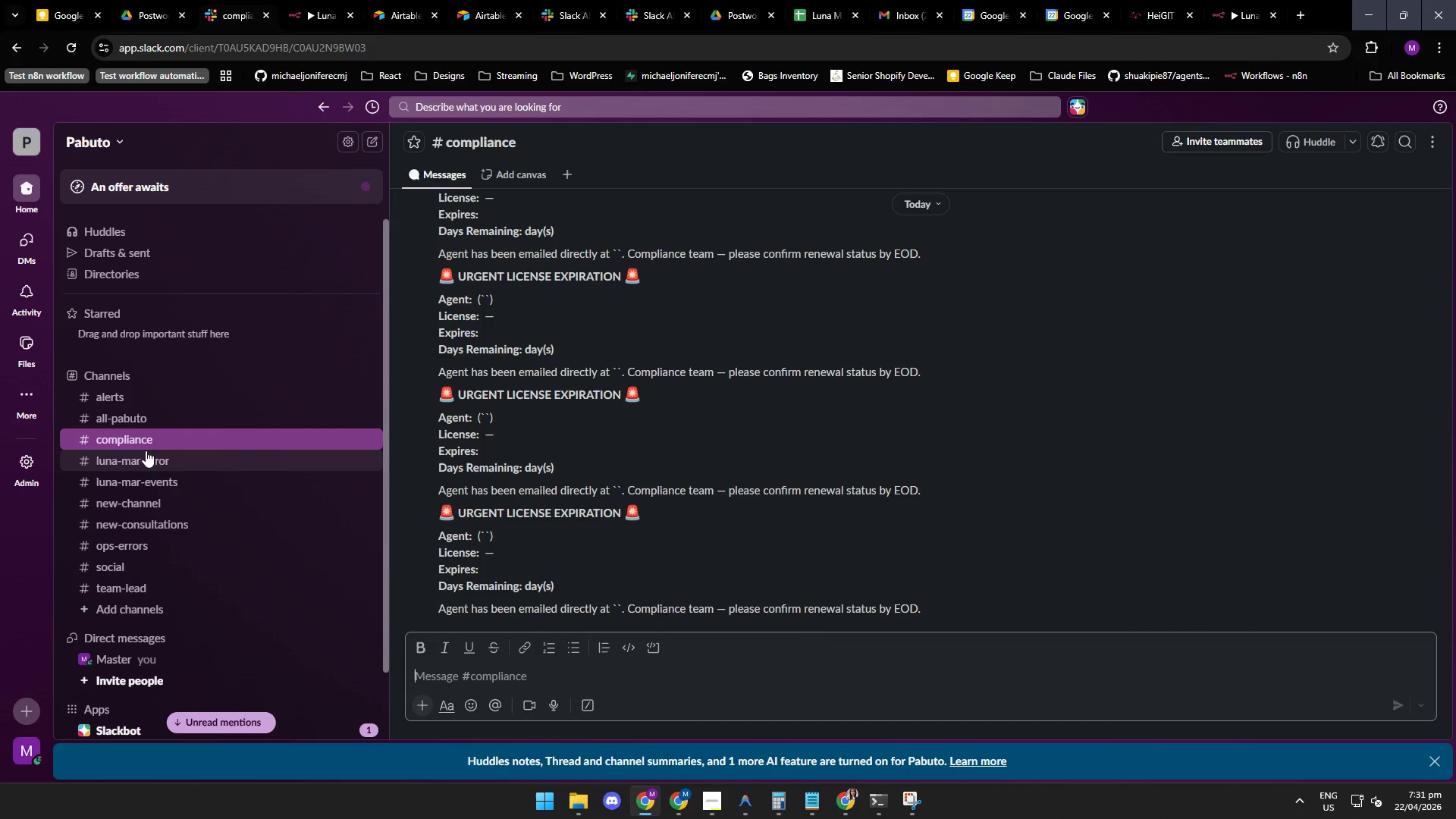 
left_click([141, 456])
 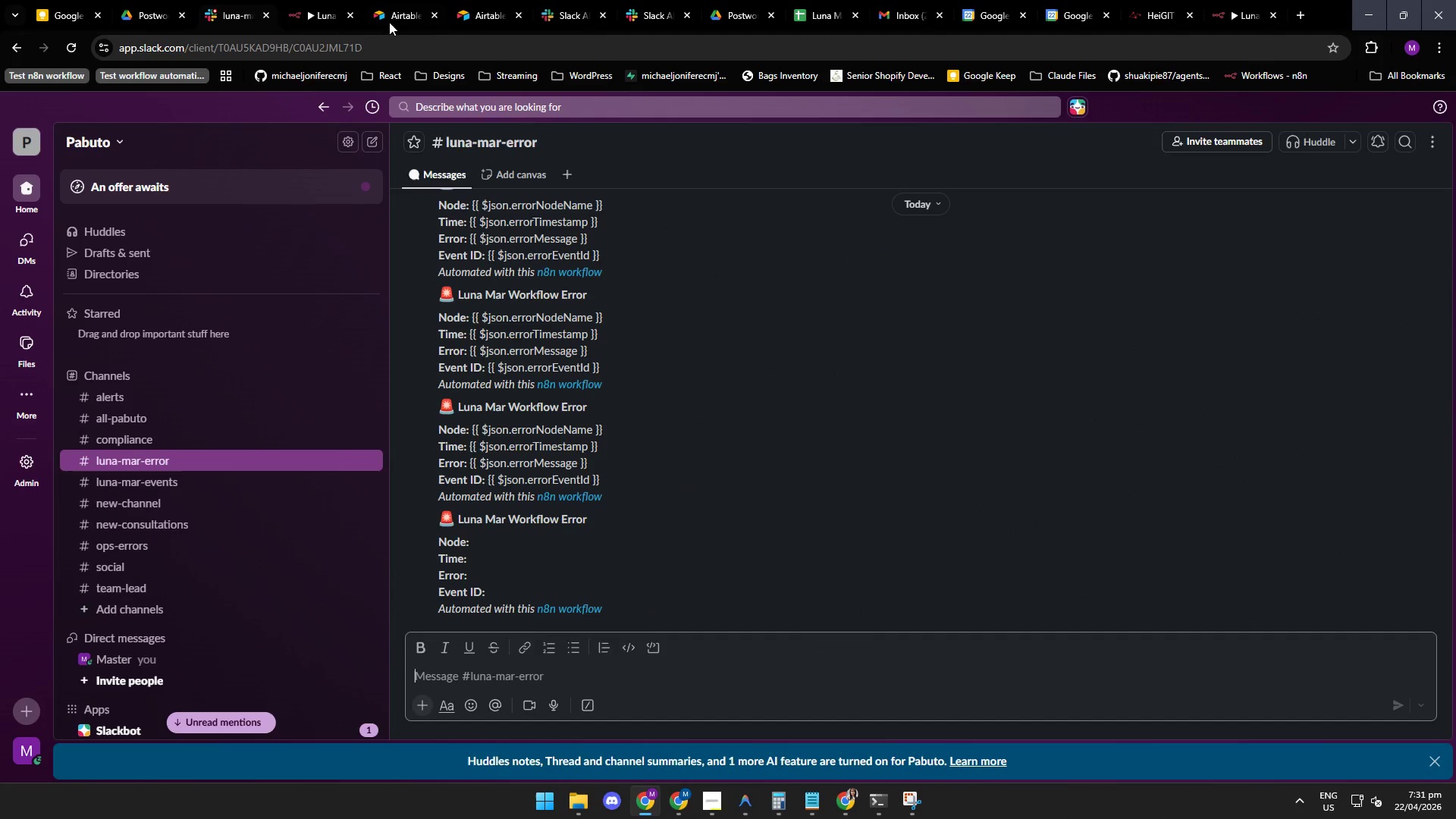 
left_click([394, 17])
 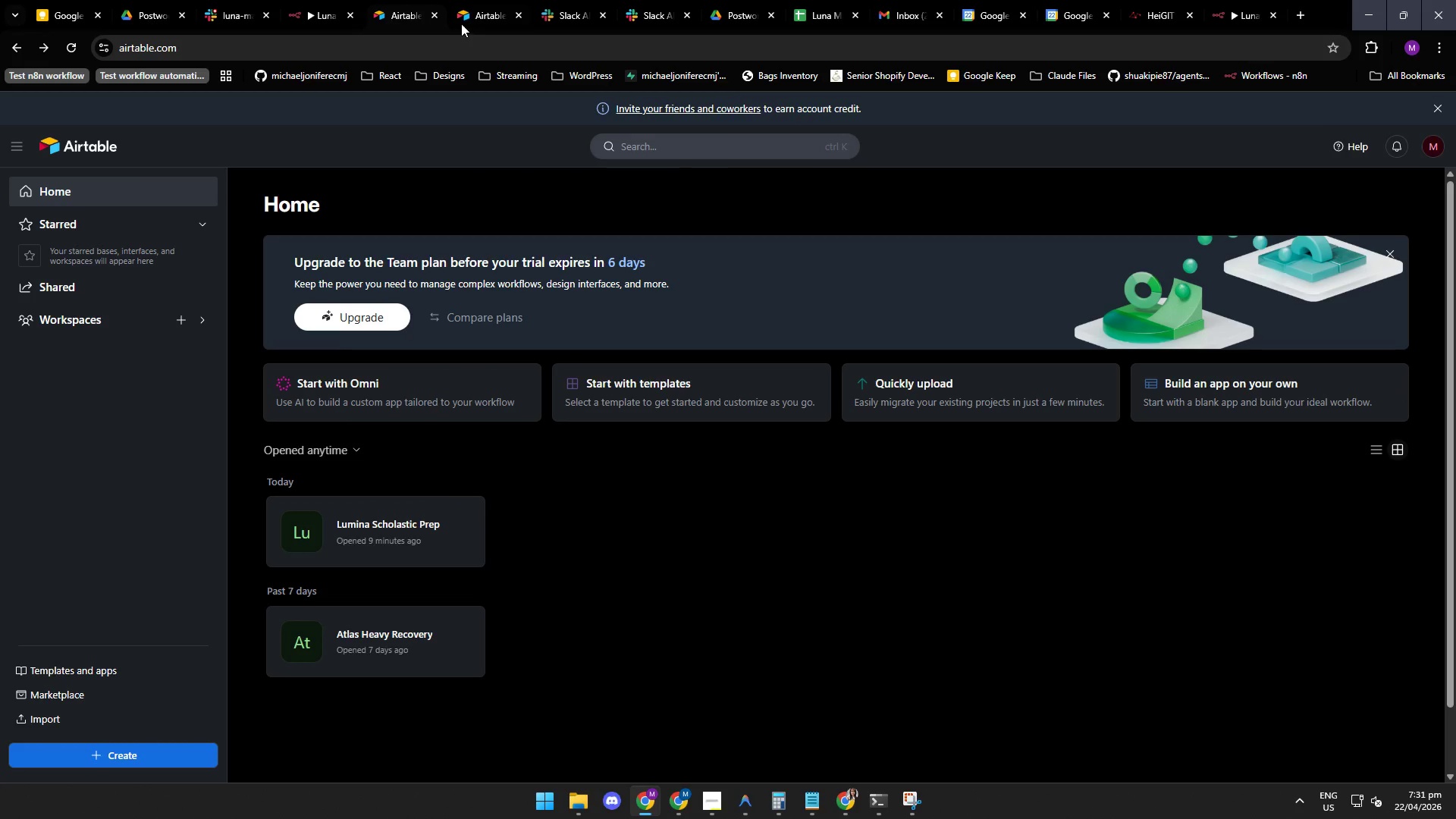 
left_click([479, 17])
 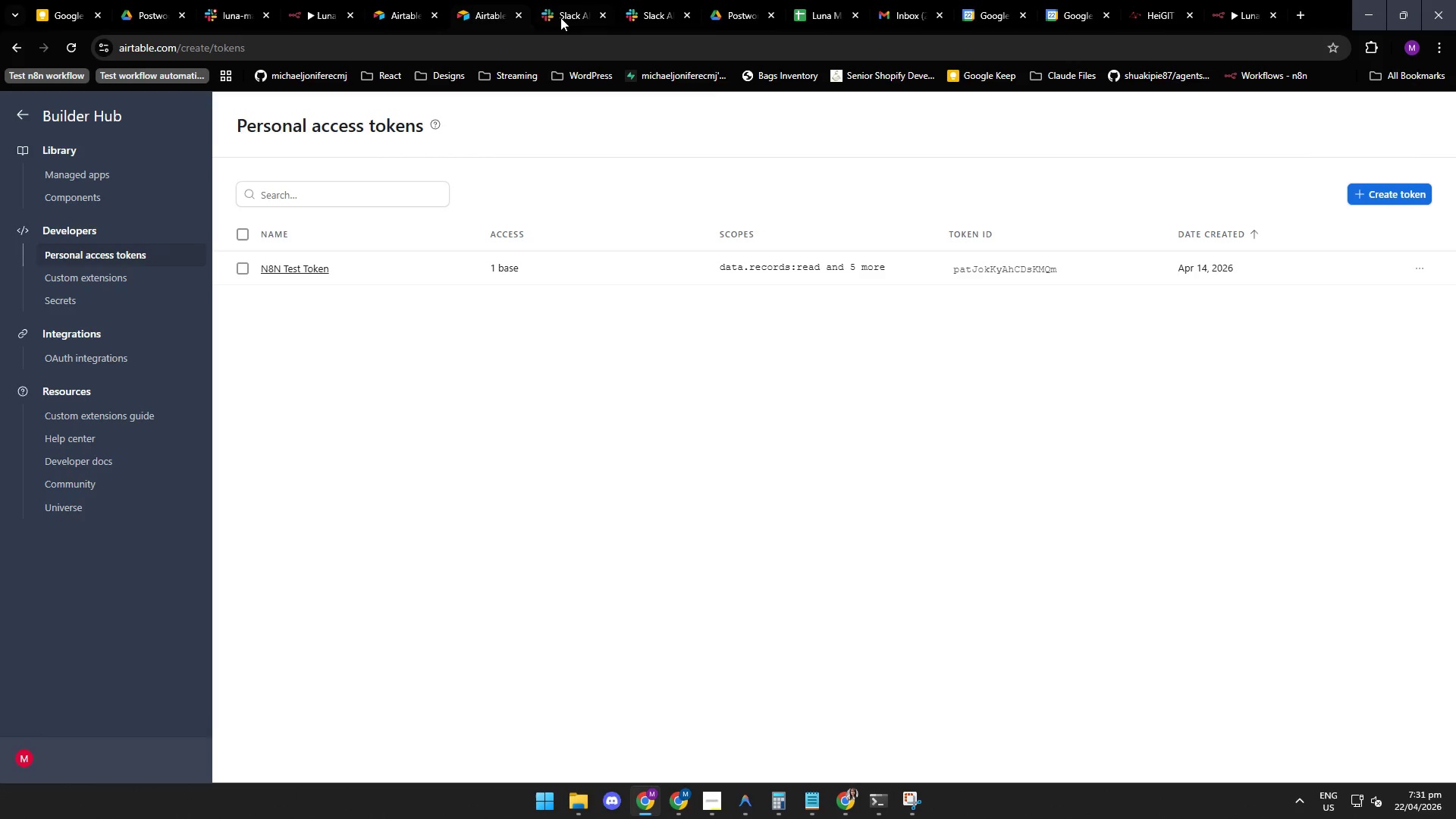 
left_click([565, 19])
 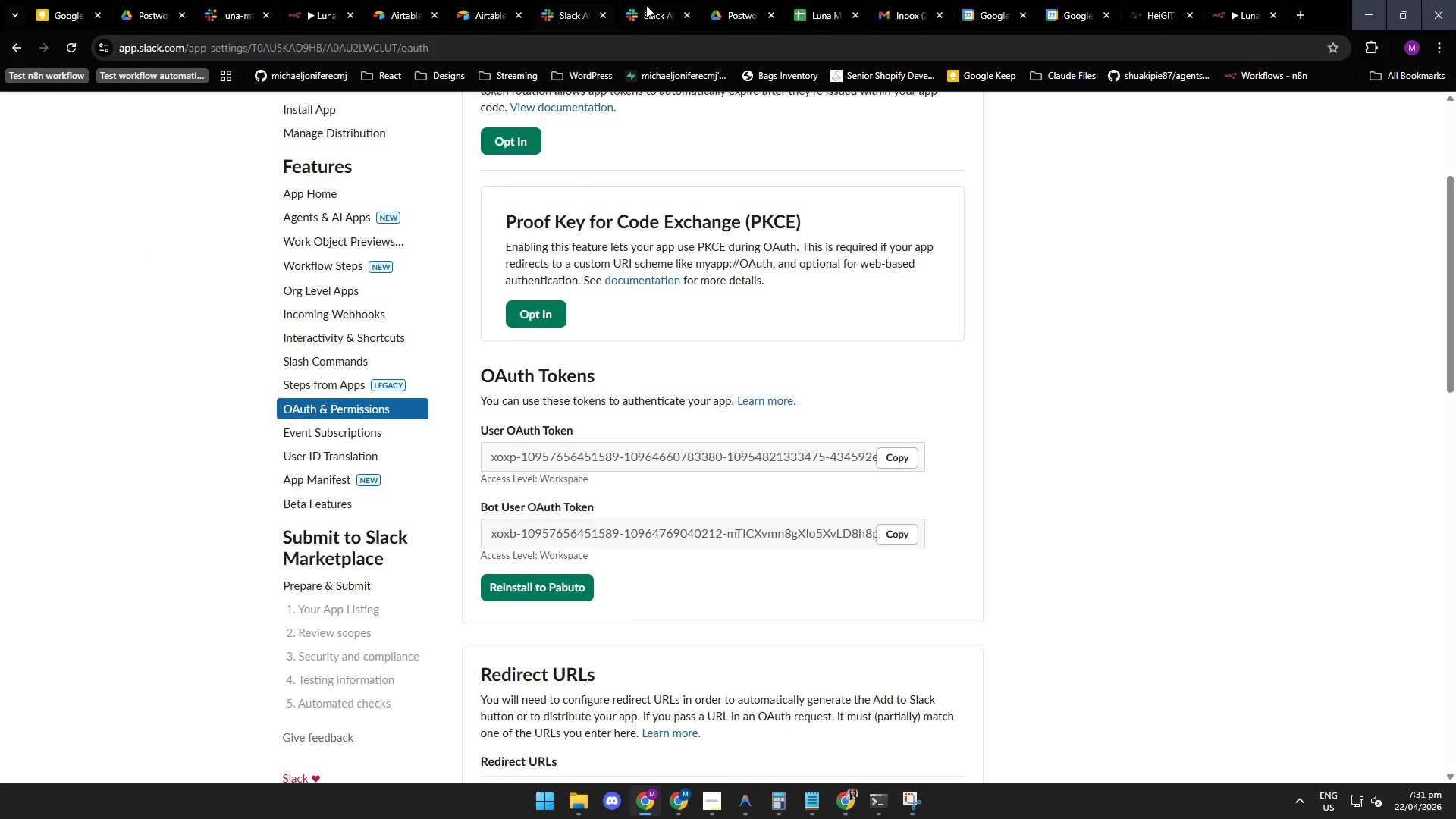 
left_click([651, 13])
 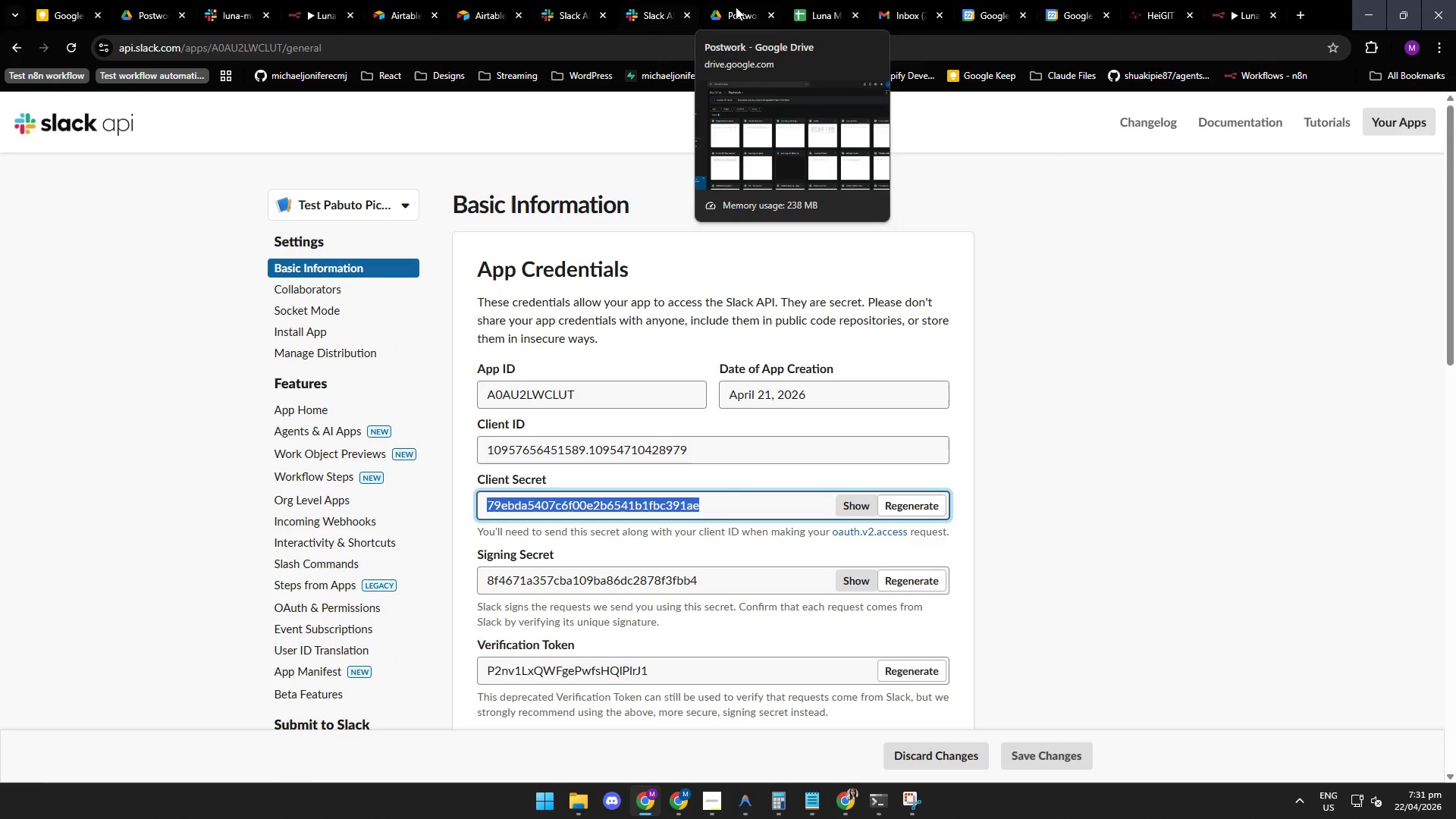 
left_click([740, 14])
 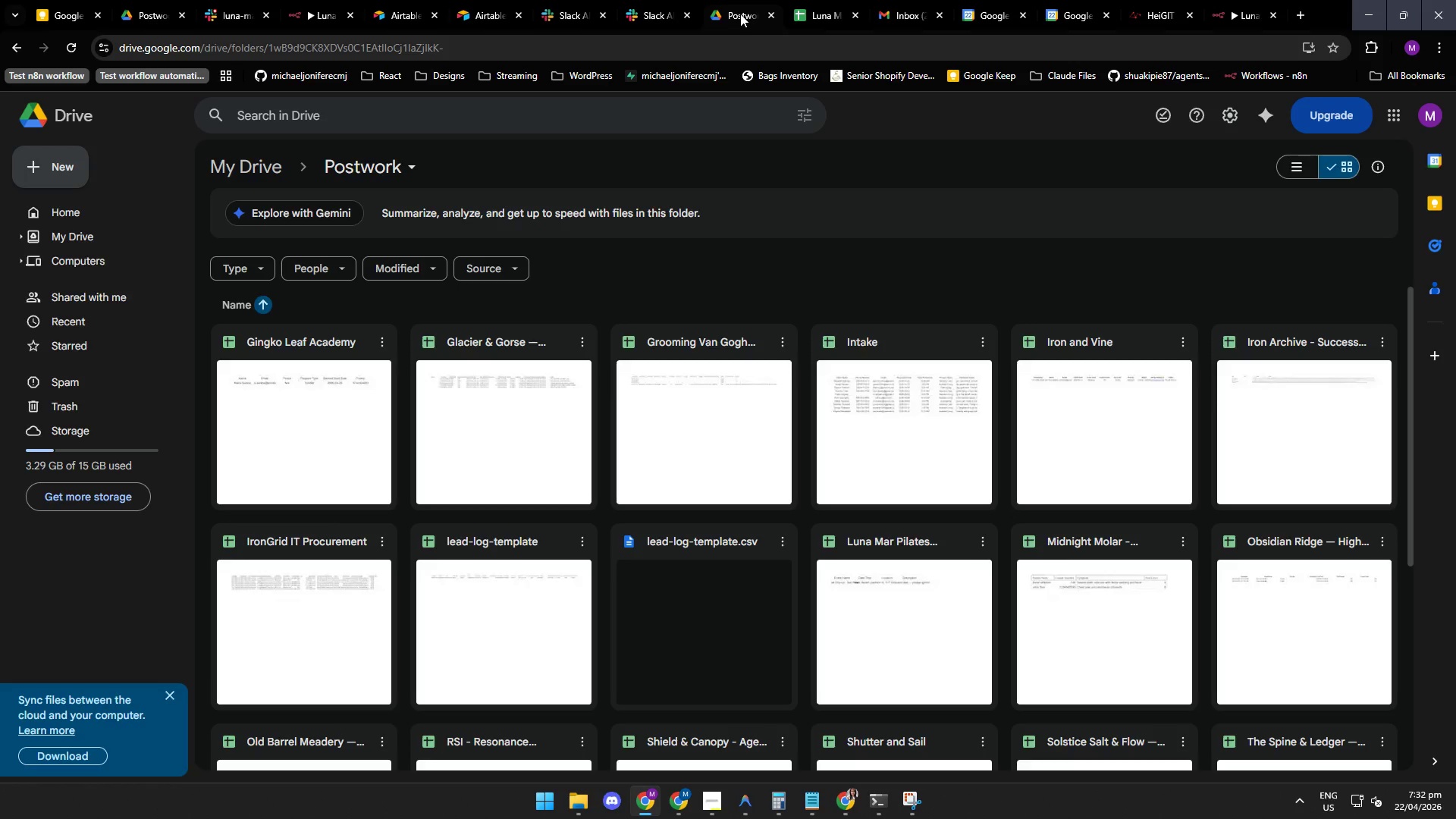 
wait(14.56)
 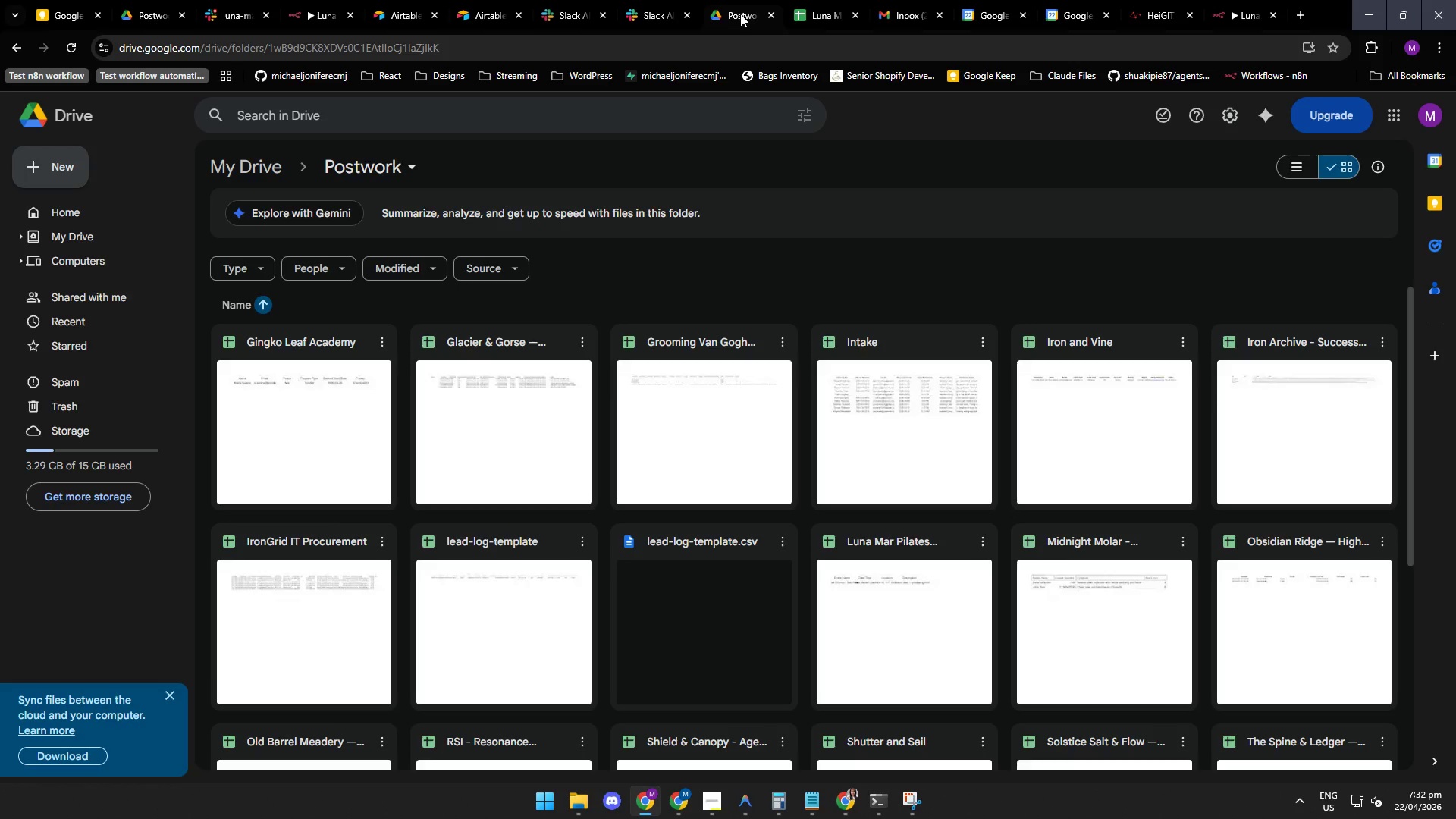 
left_click([904, 9])
 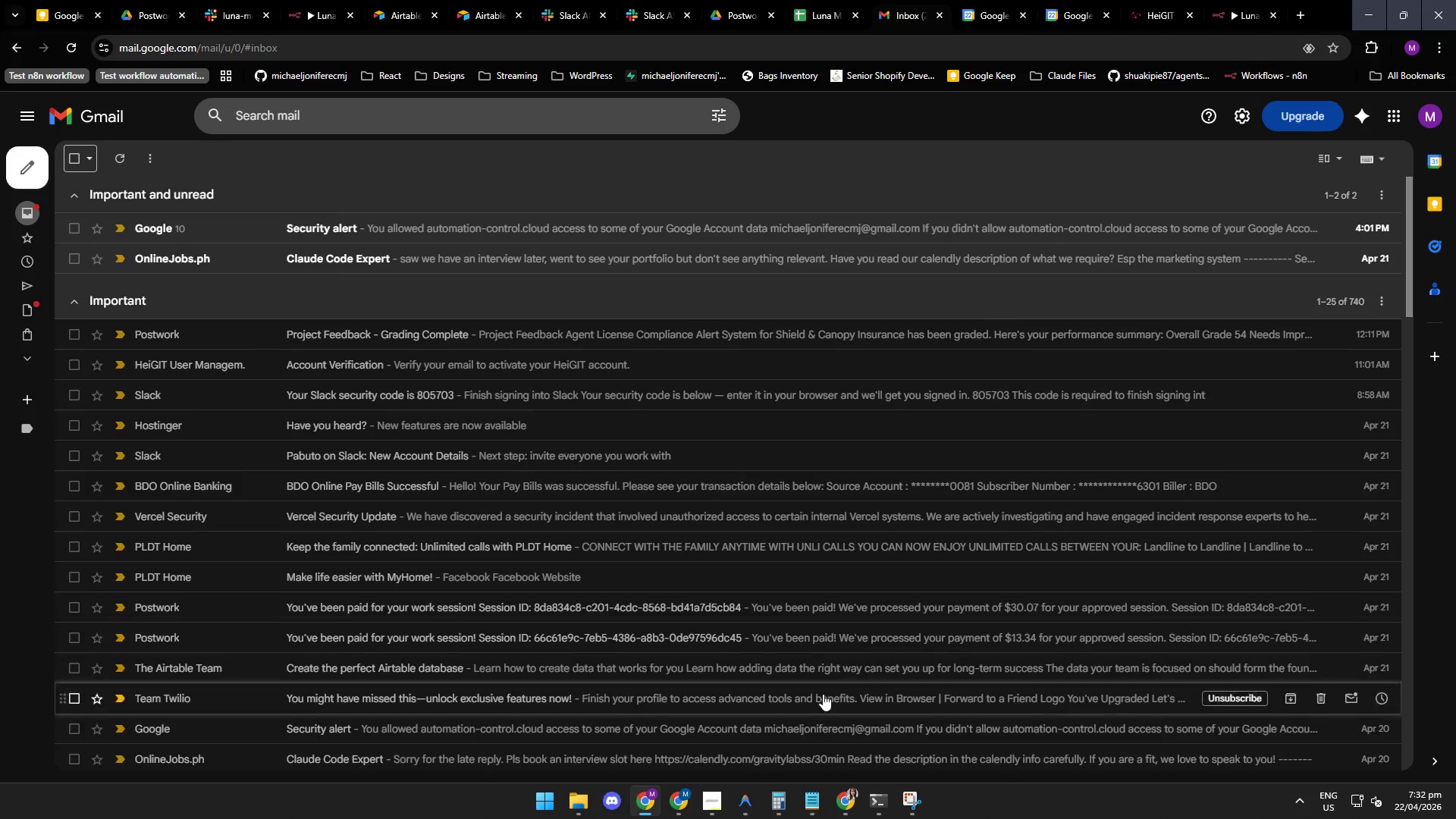 
wait(5.45)
 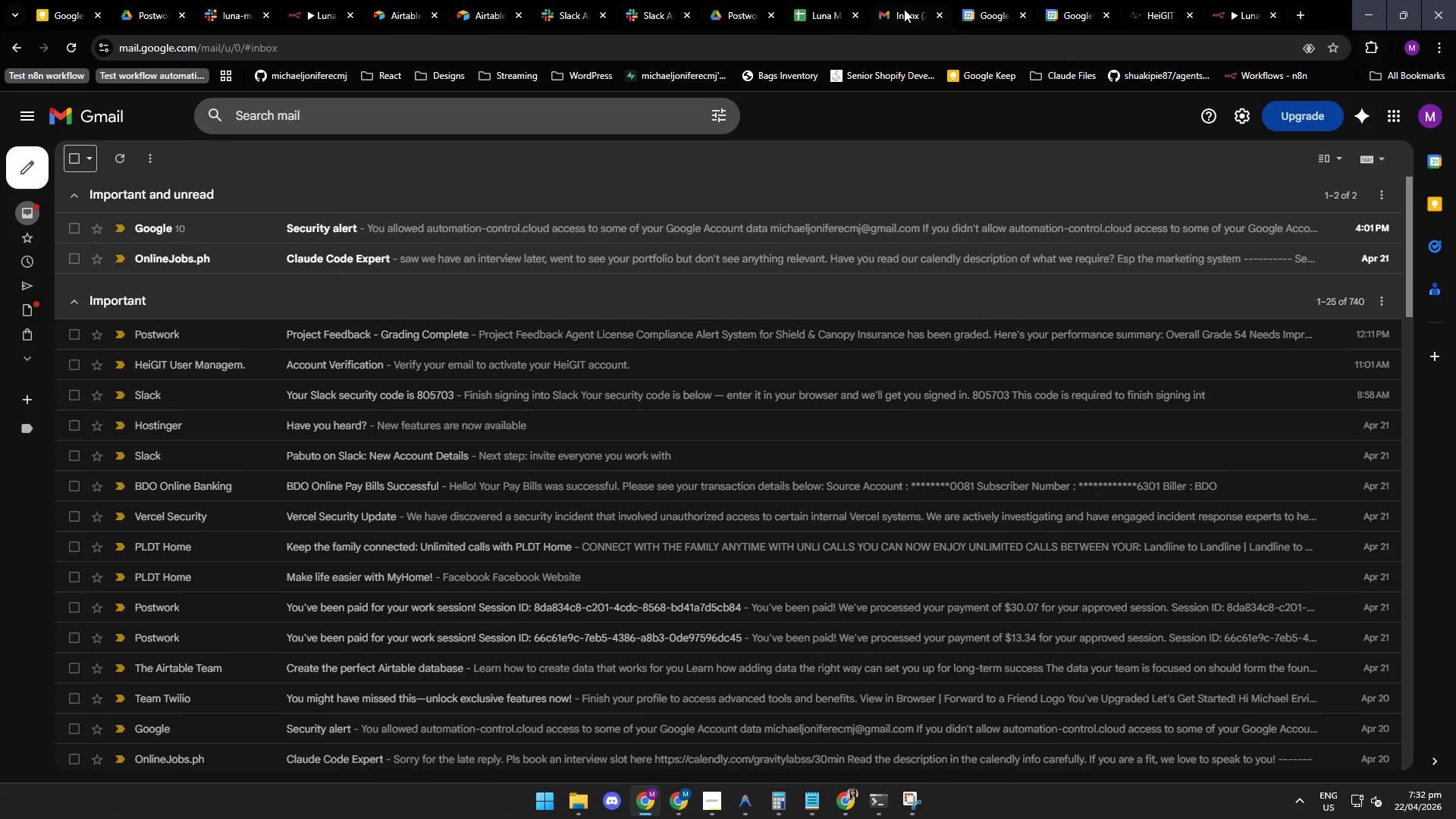 
left_click([743, 811])
 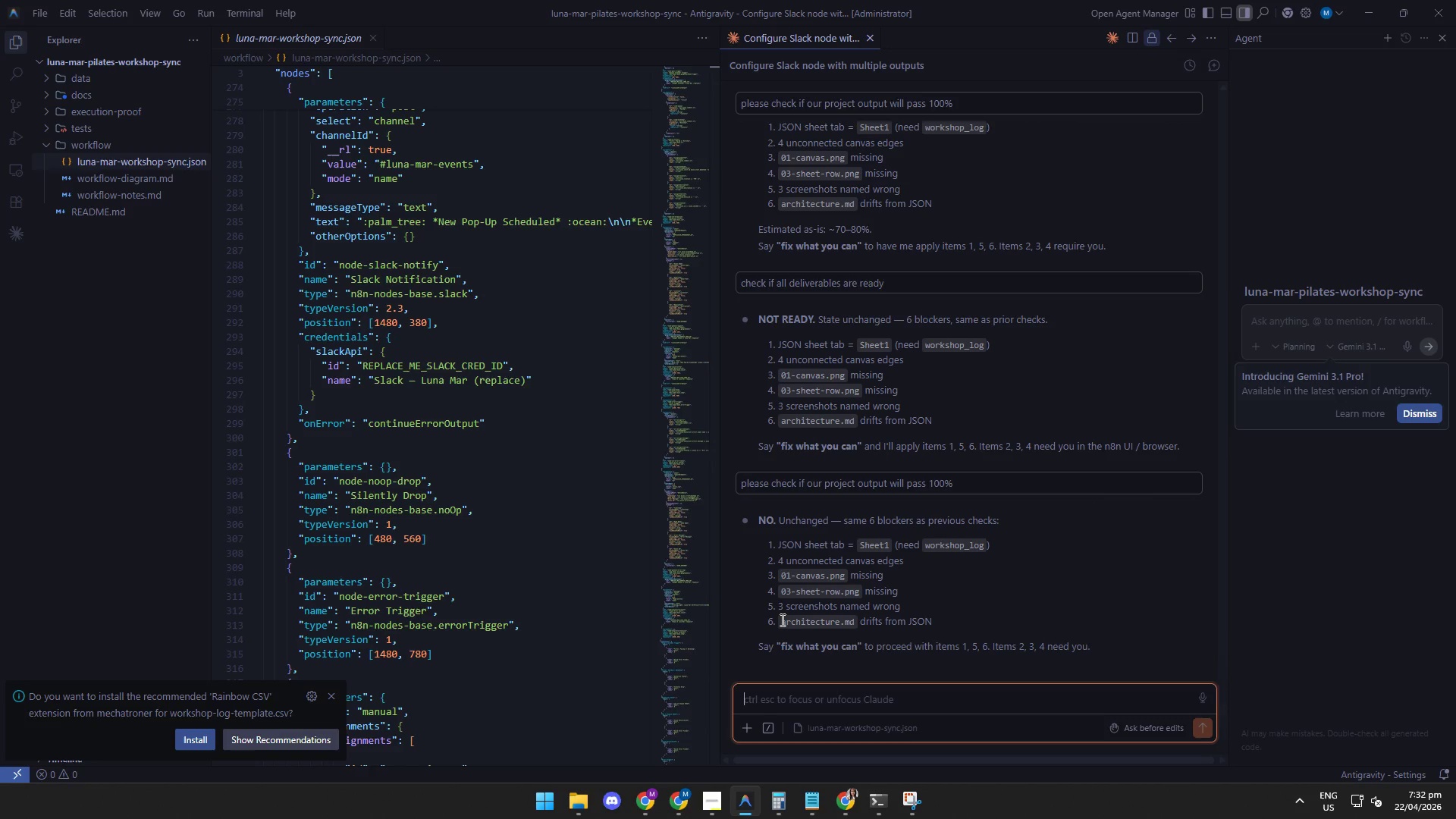 
wait(6.16)
 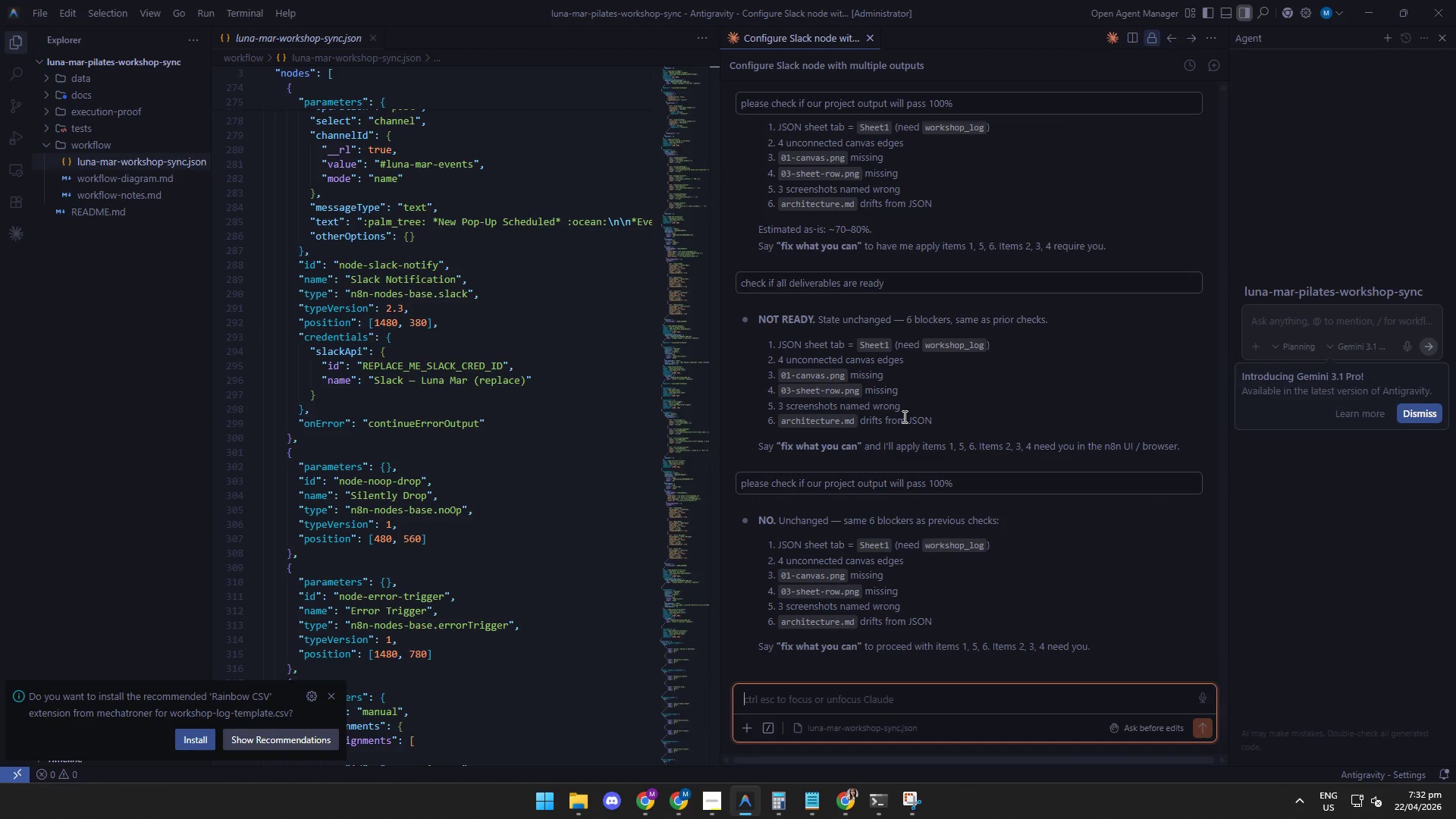 
left_click([782, 623])
 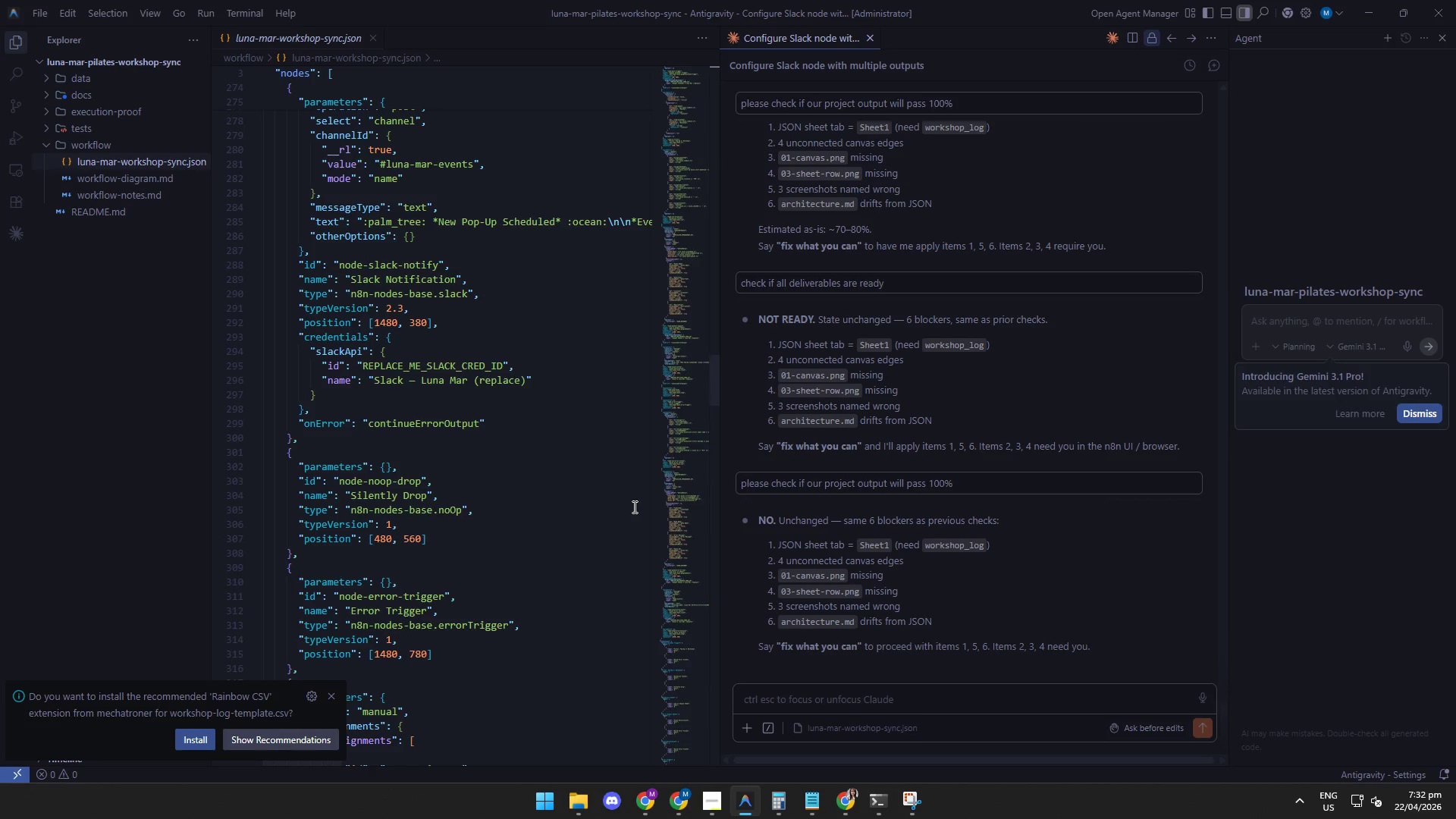 
wait(10.34)
 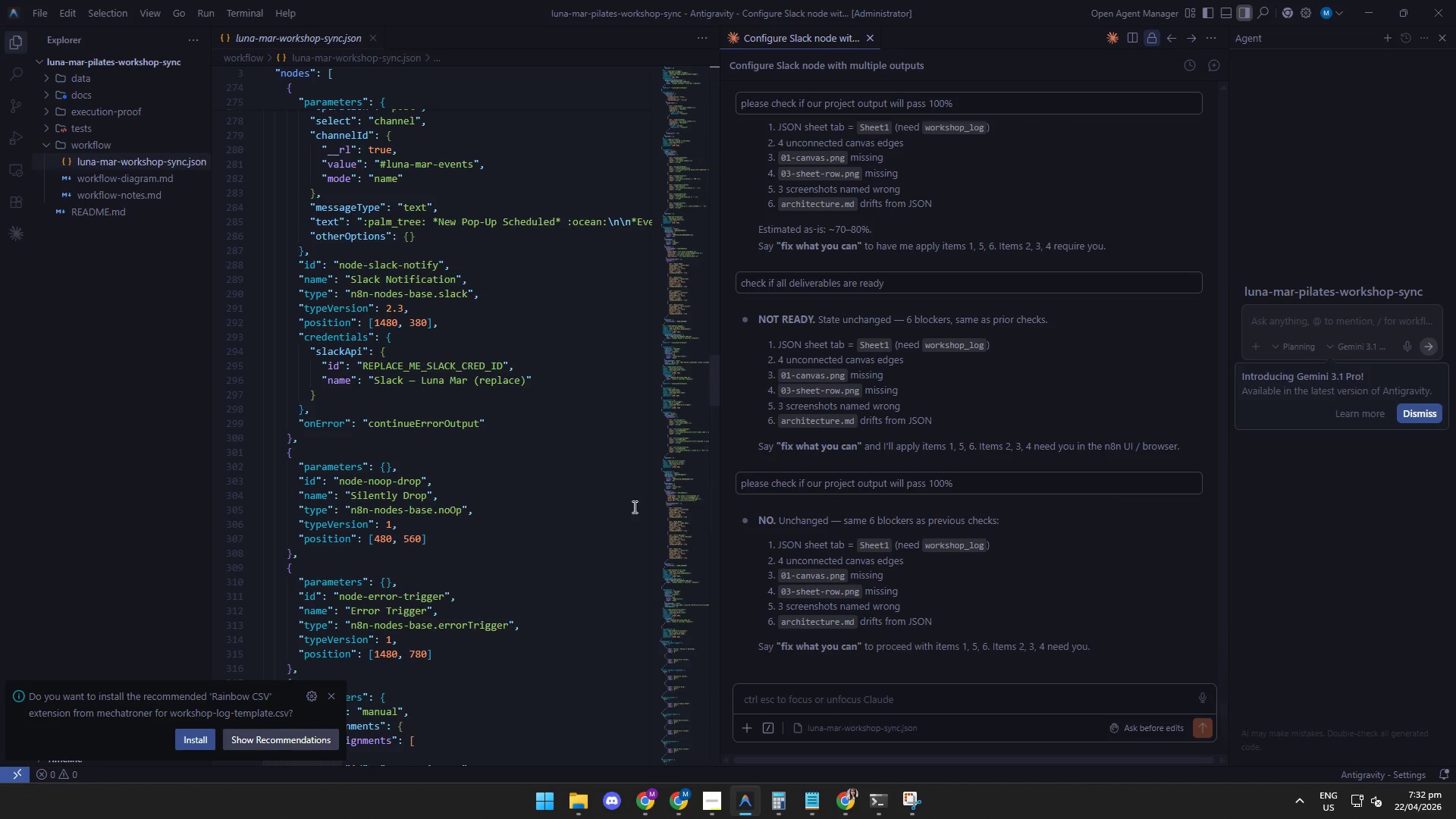 
left_click([765, 616])
 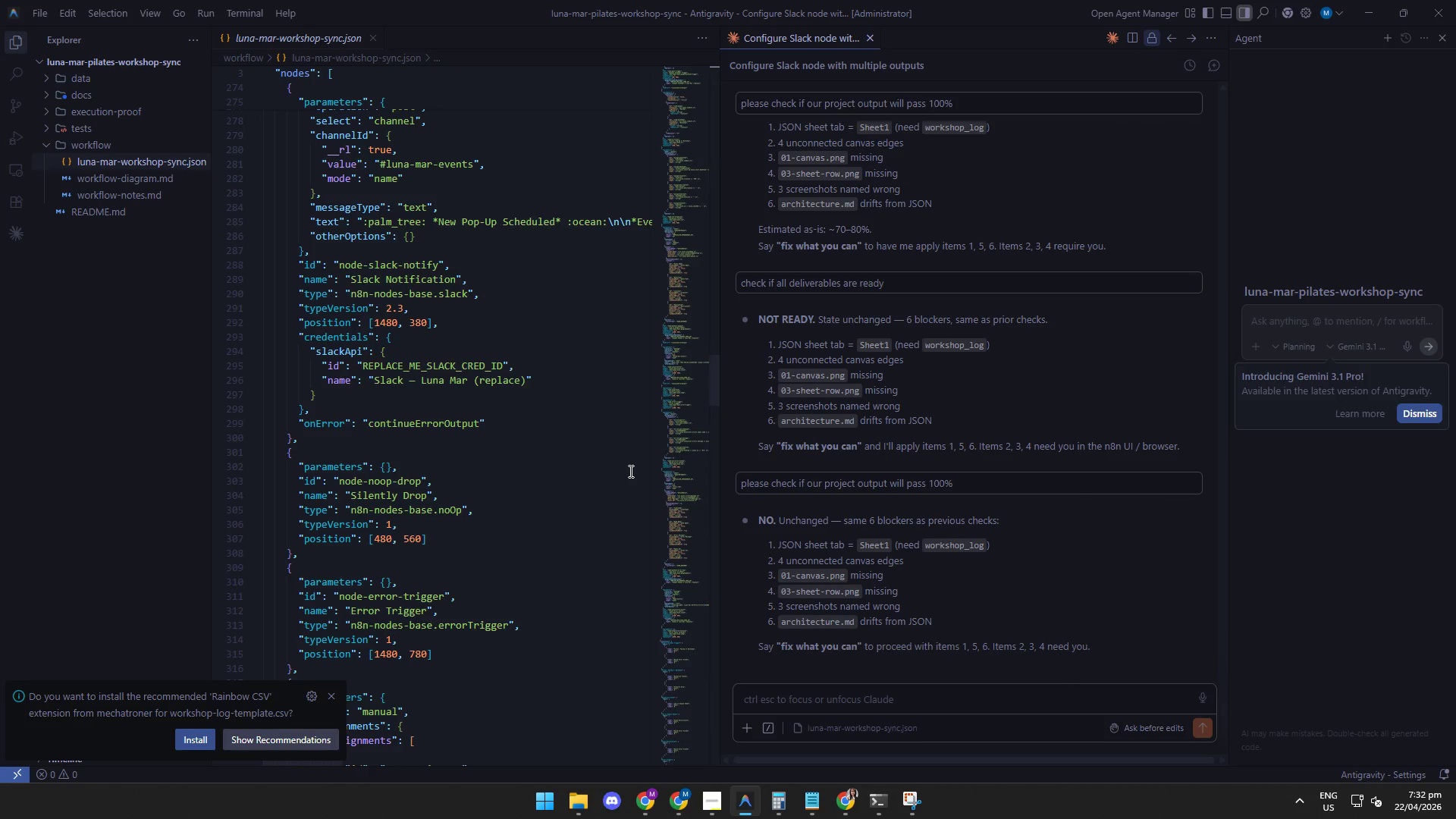 
wait(15.22)
 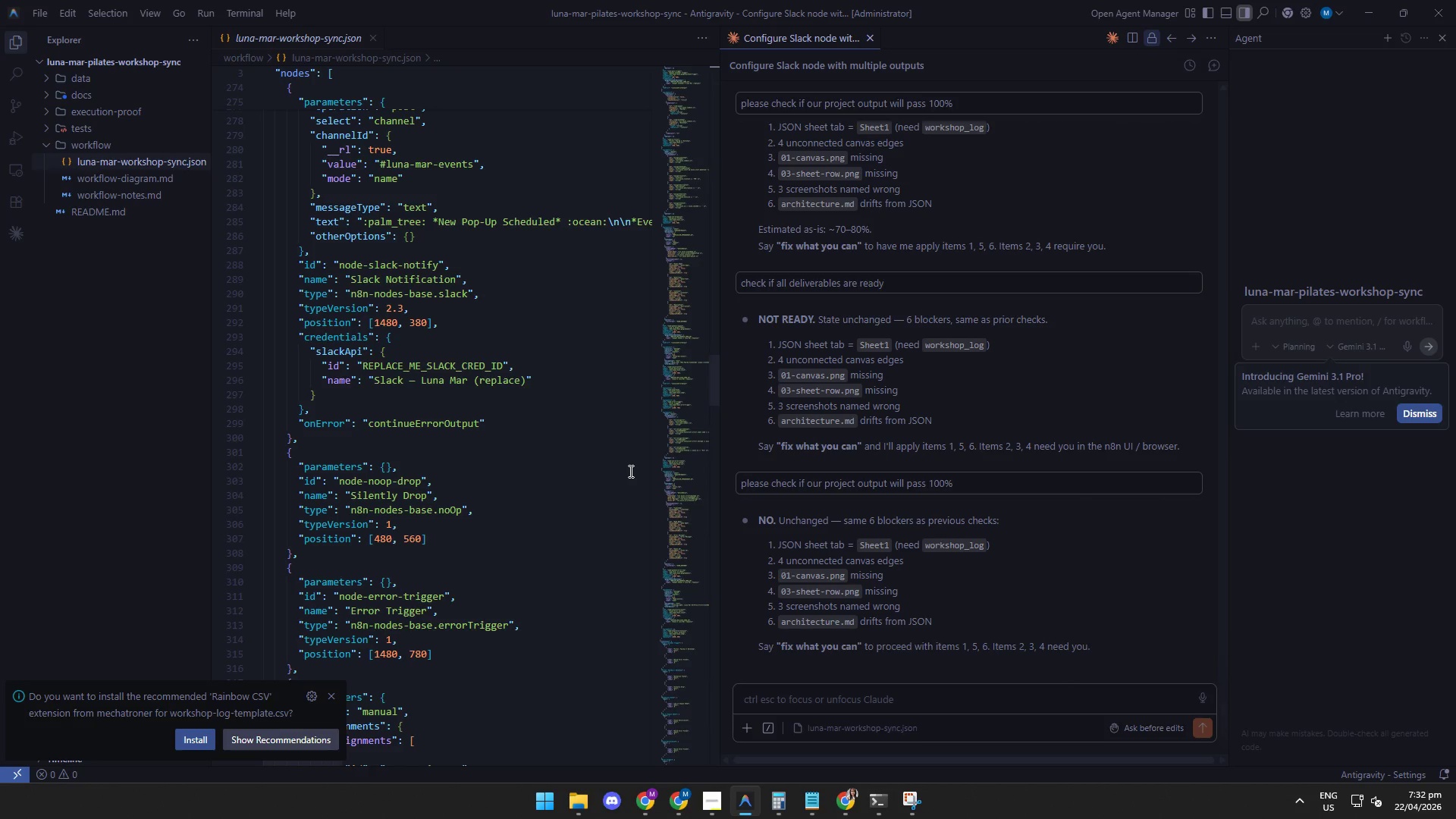 
left_click([809, 610])
 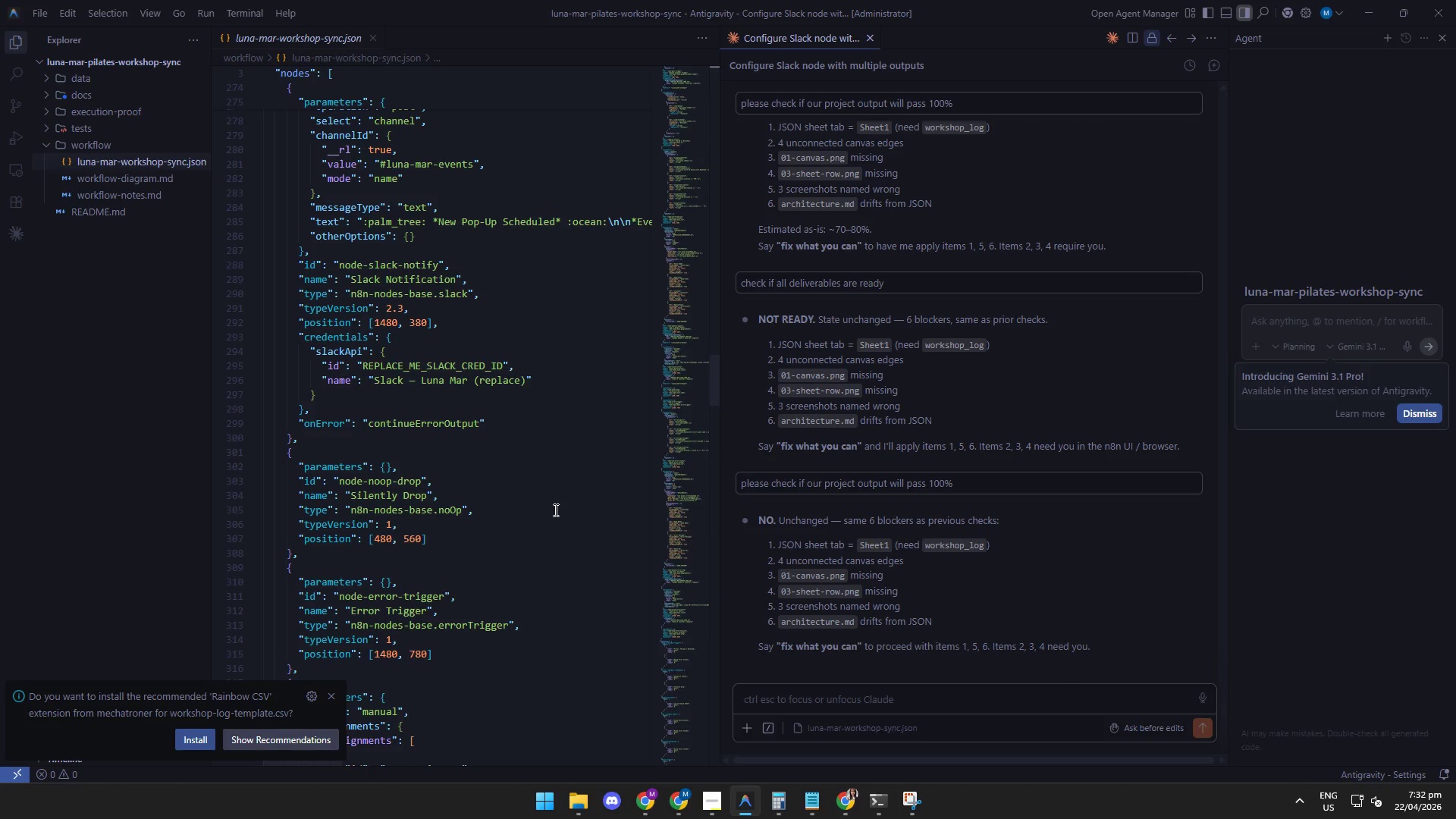 
wait(7.98)
 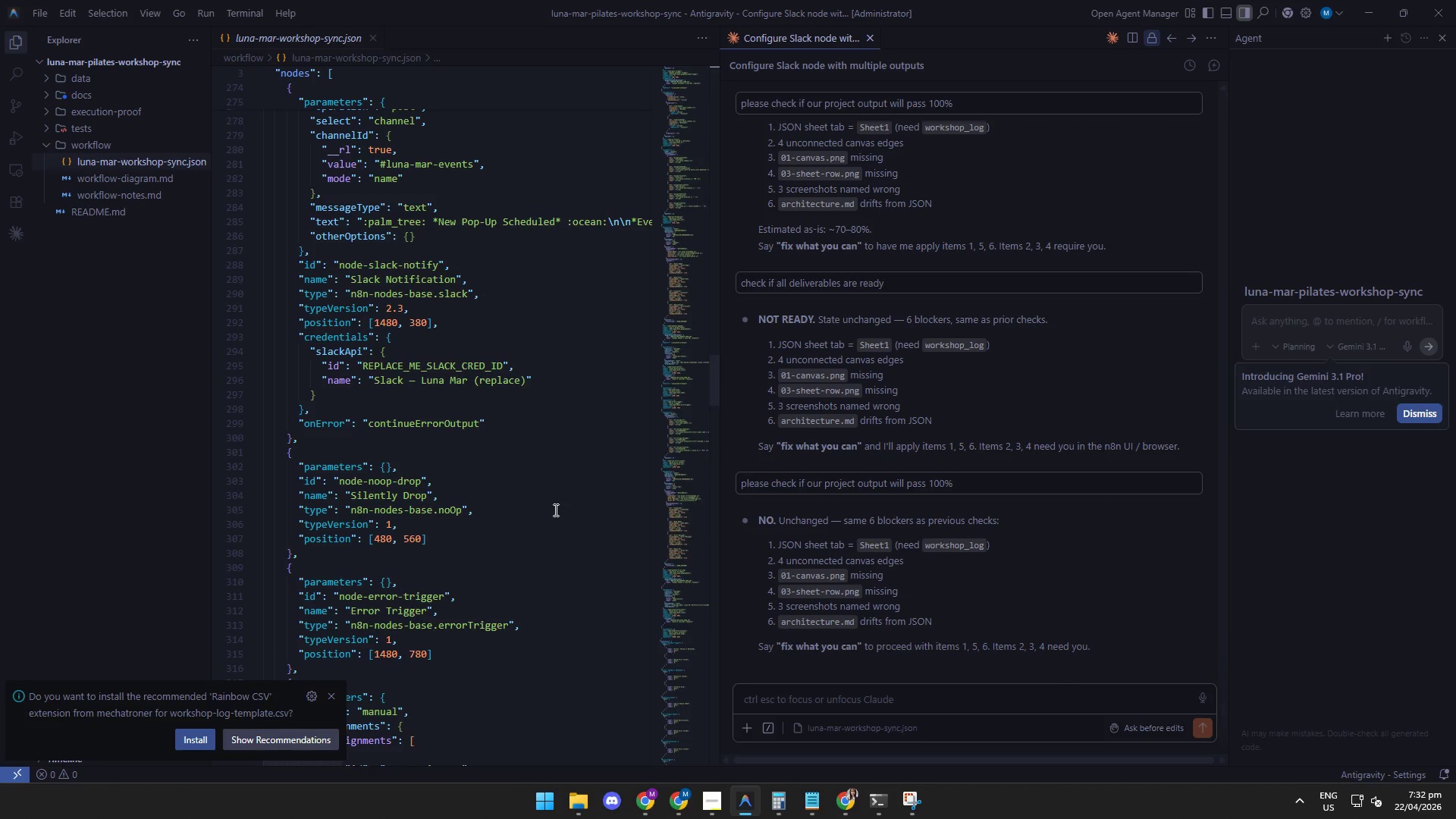 
scroll: coordinate [453, 396], scroll_direction: down, amount: 5.0
 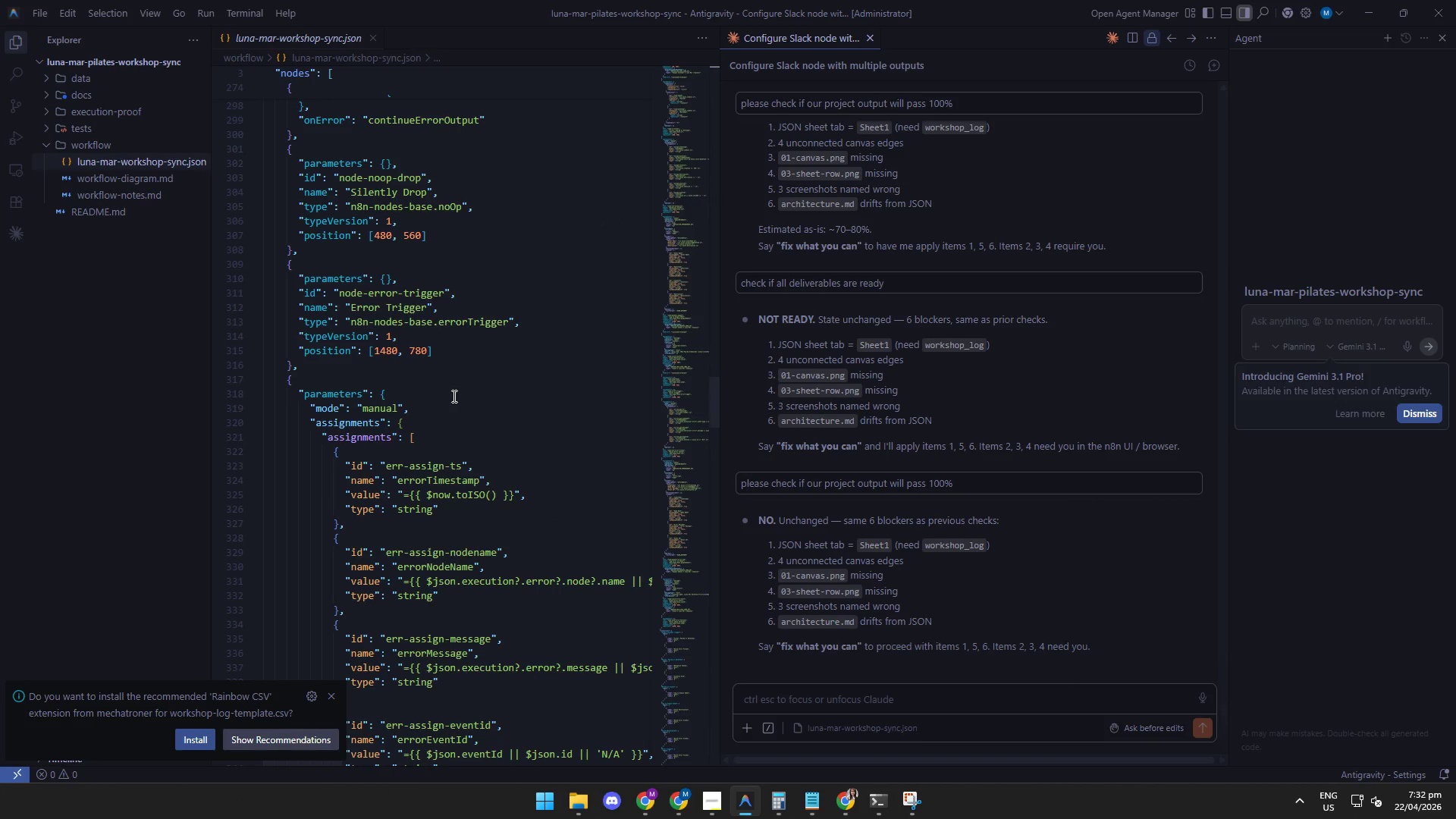 
scroll: coordinate [453, 396], scroll_direction: up, amount: 9.0
 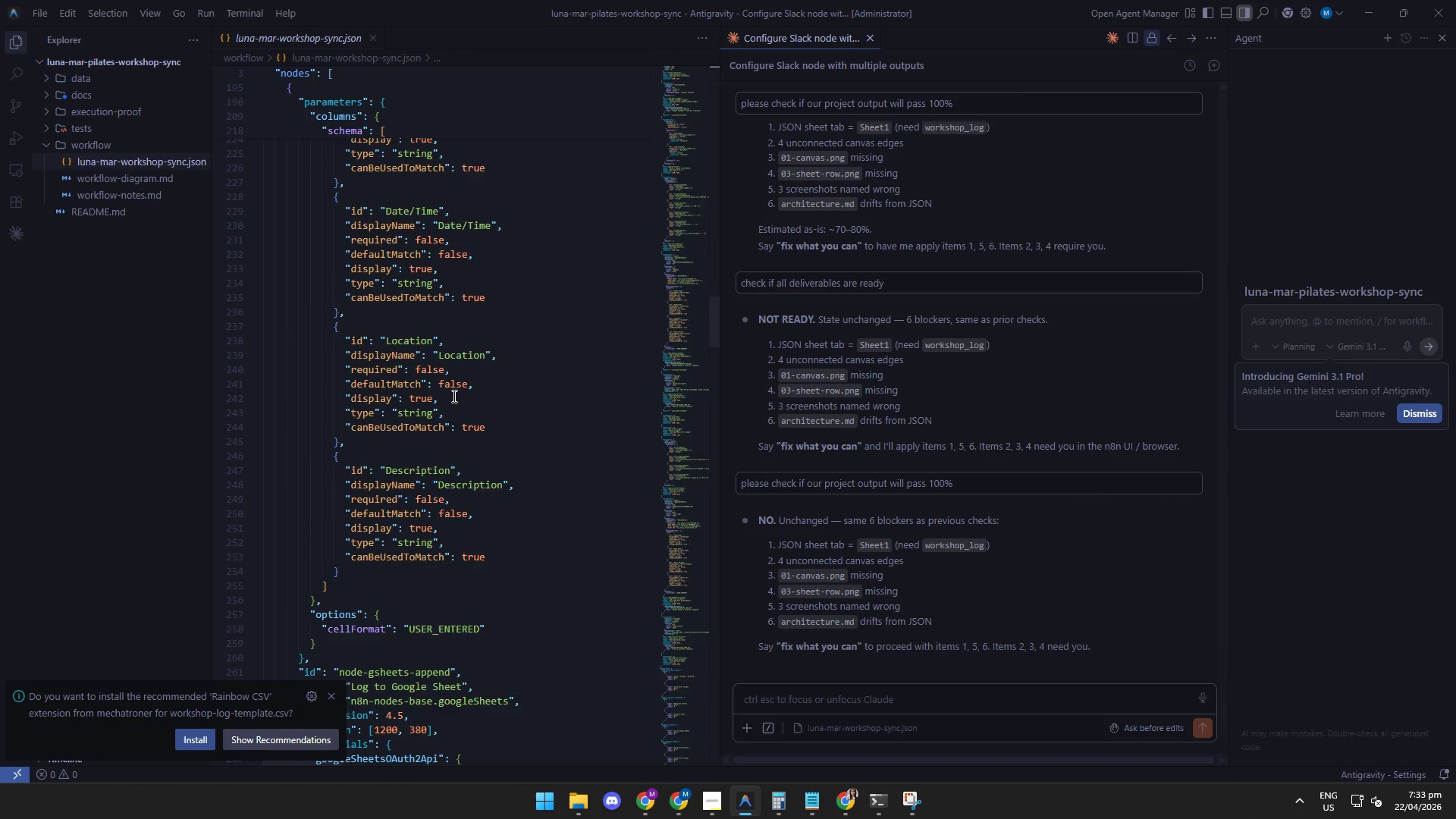 
scroll: coordinate [453, 396], scroll_direction: down, amount: 1.0
 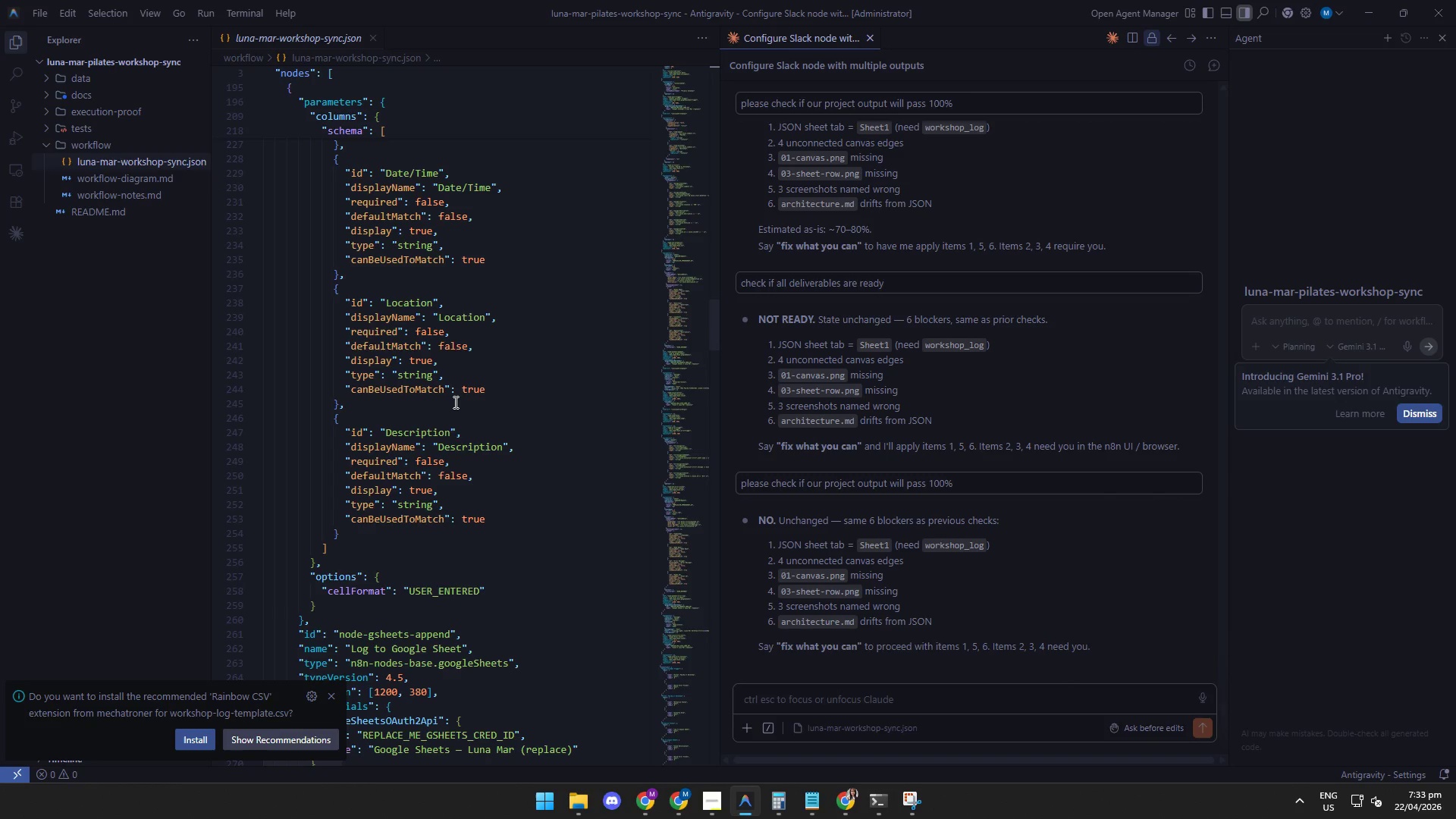 
wait(13.16)
 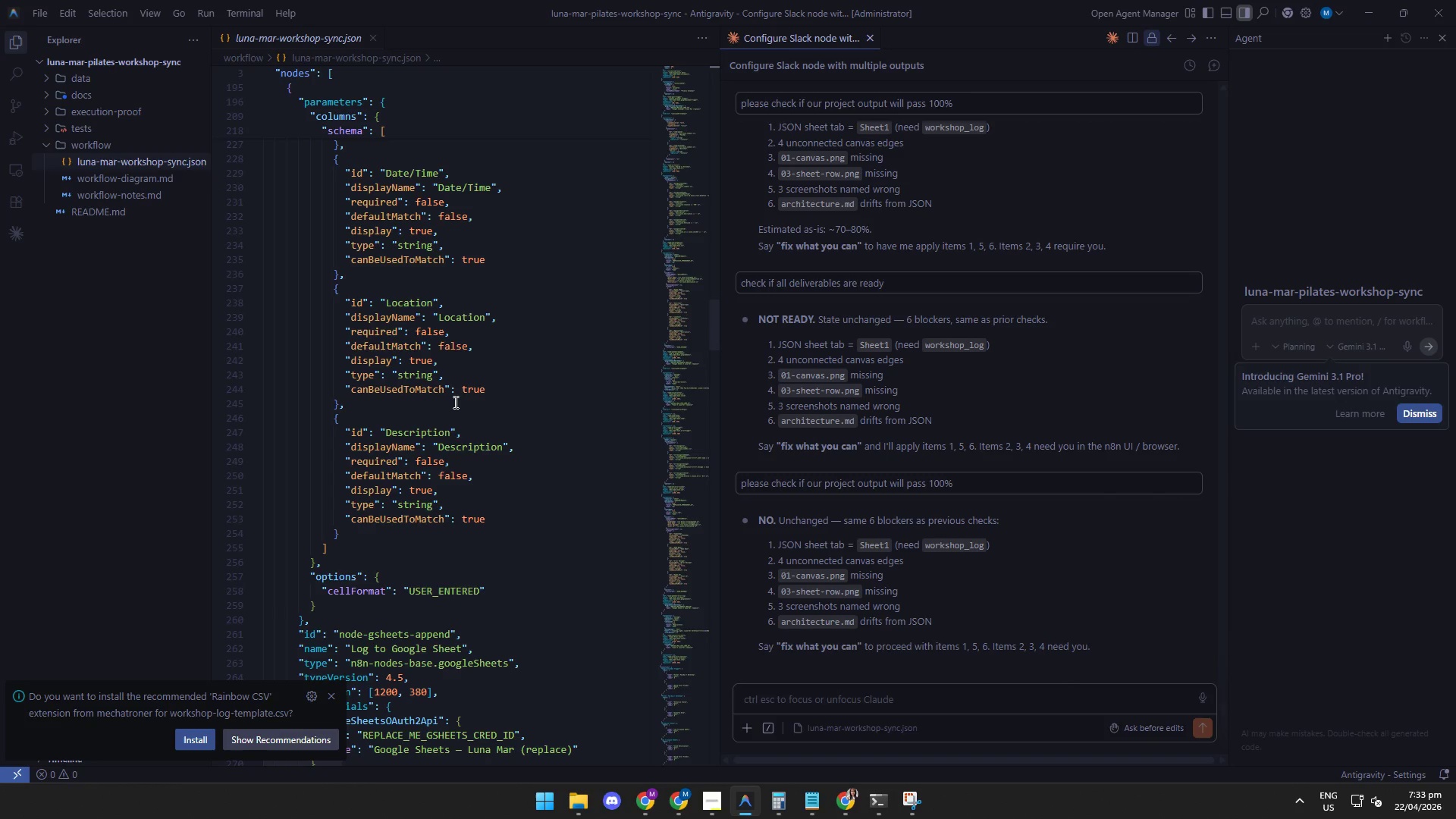 
scroll: coordinate [494, 645], scroll_direction: down, amount: 2.0
 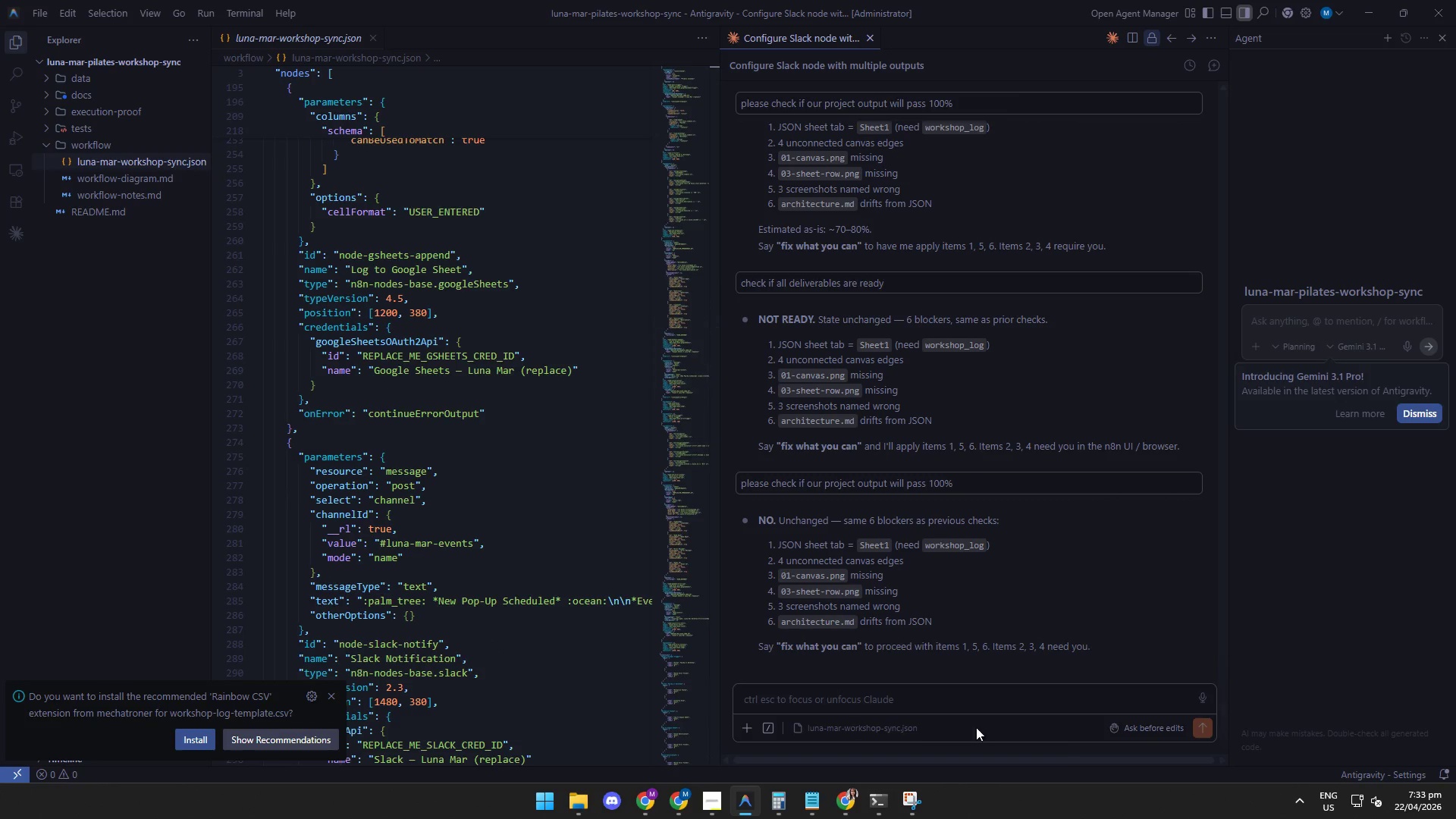 
left_click([1208, 725])
 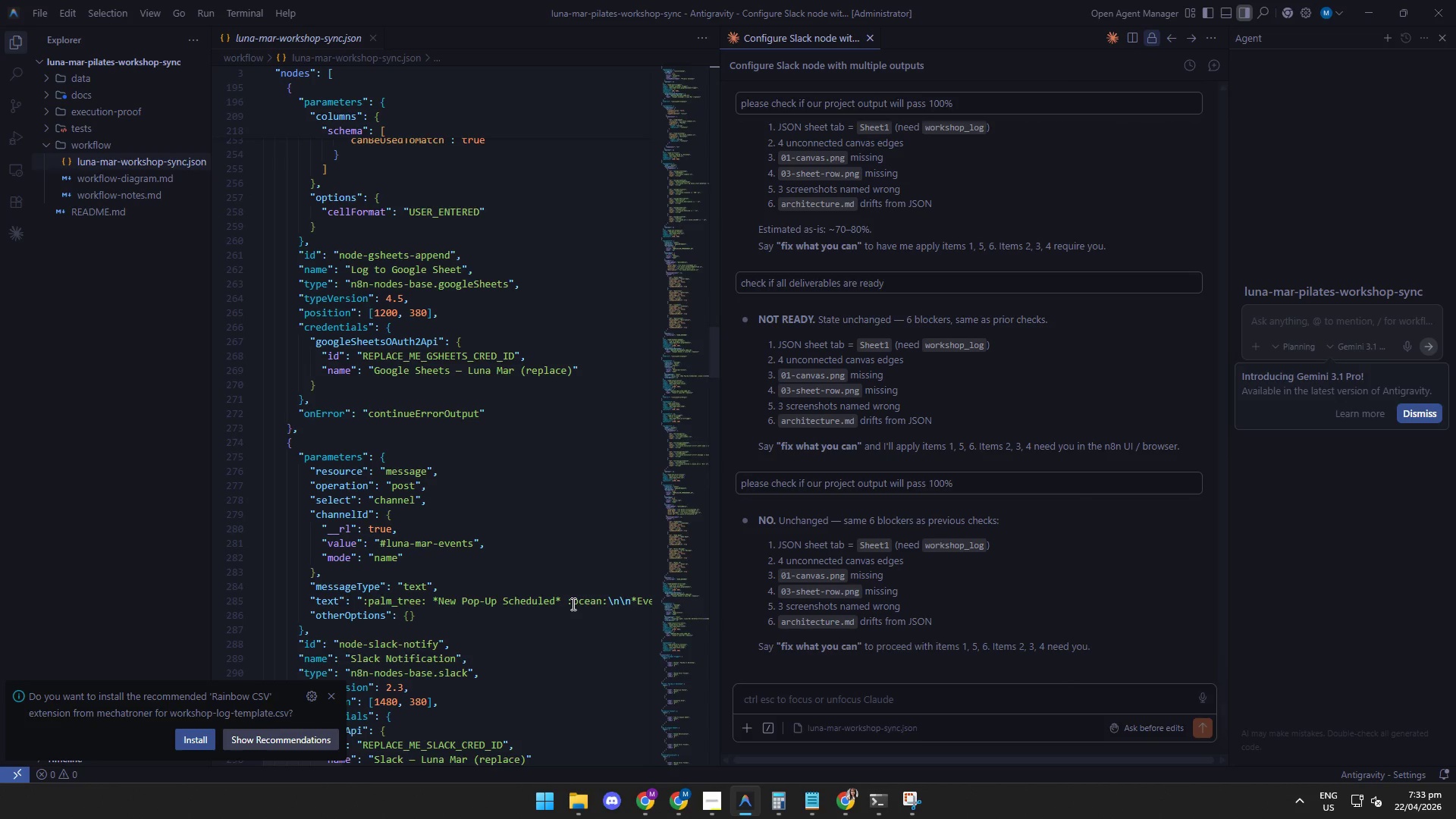 
wait(81.09)
 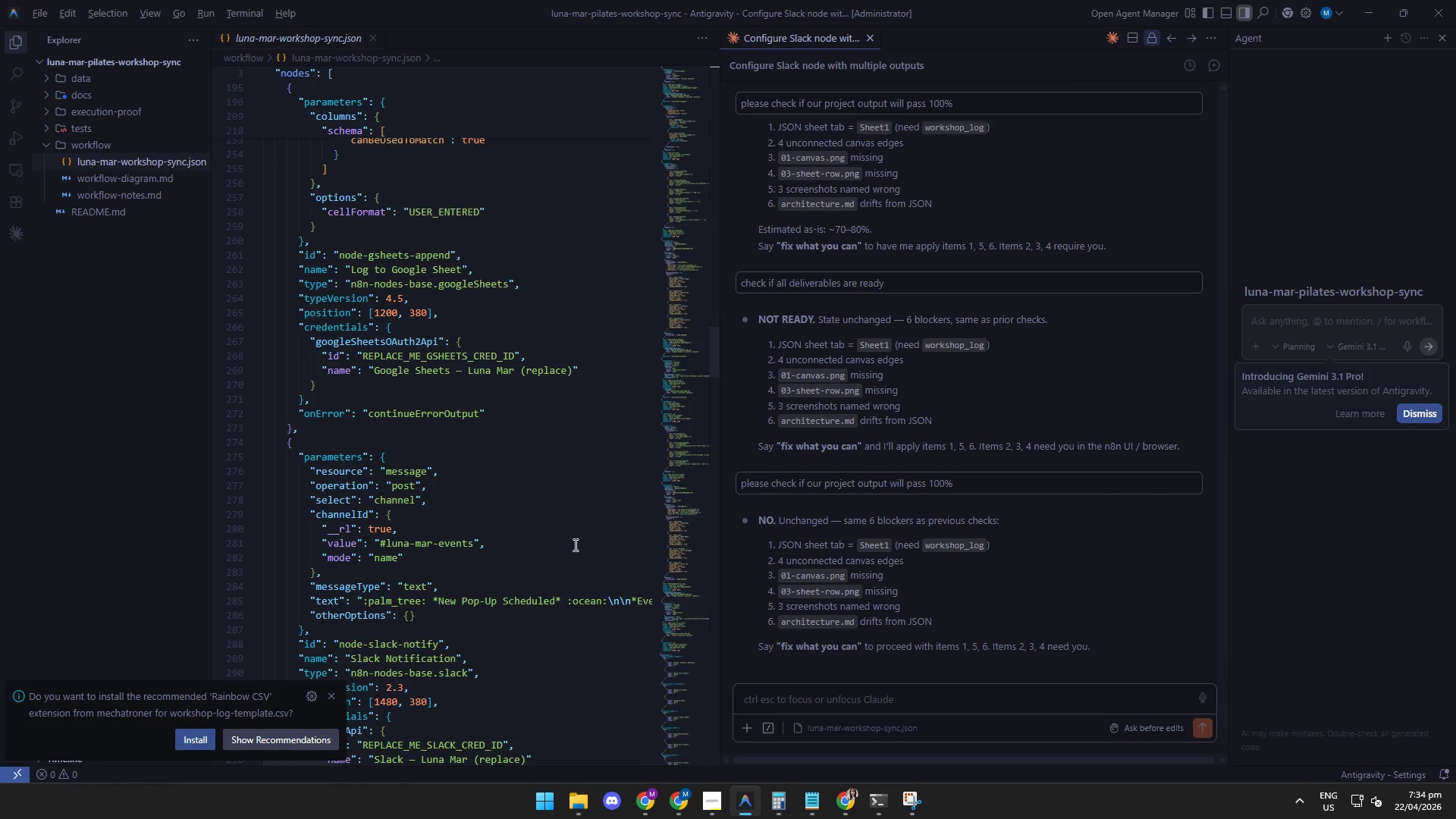 
scroll: coordinate [553, 261], scroll_direction: down, amount: 3.0
 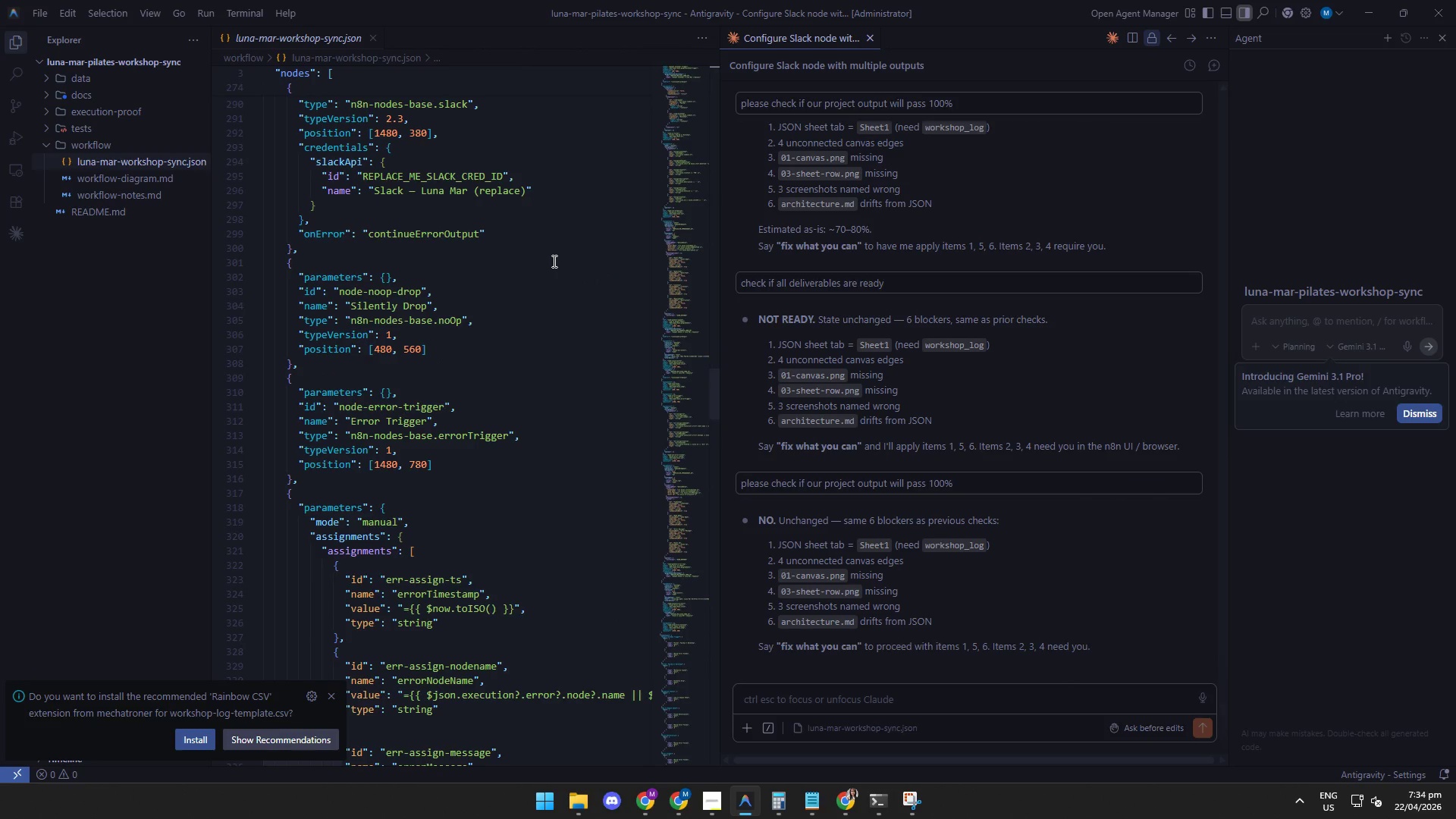 
scroll: coordinate [539, 312], scroll_direction: up, amount: 6.0
 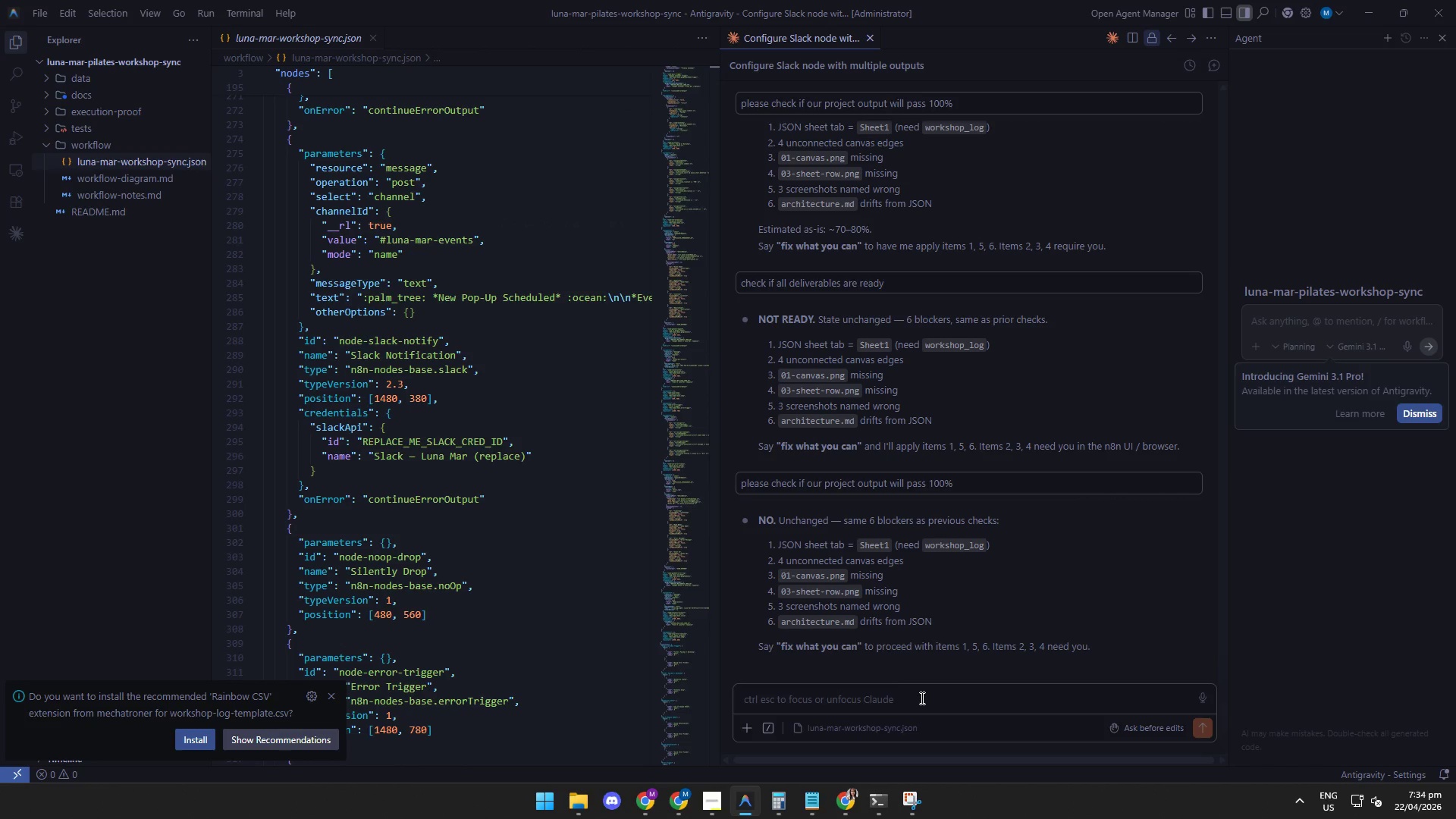 
type(check if all deliverables are ready)
 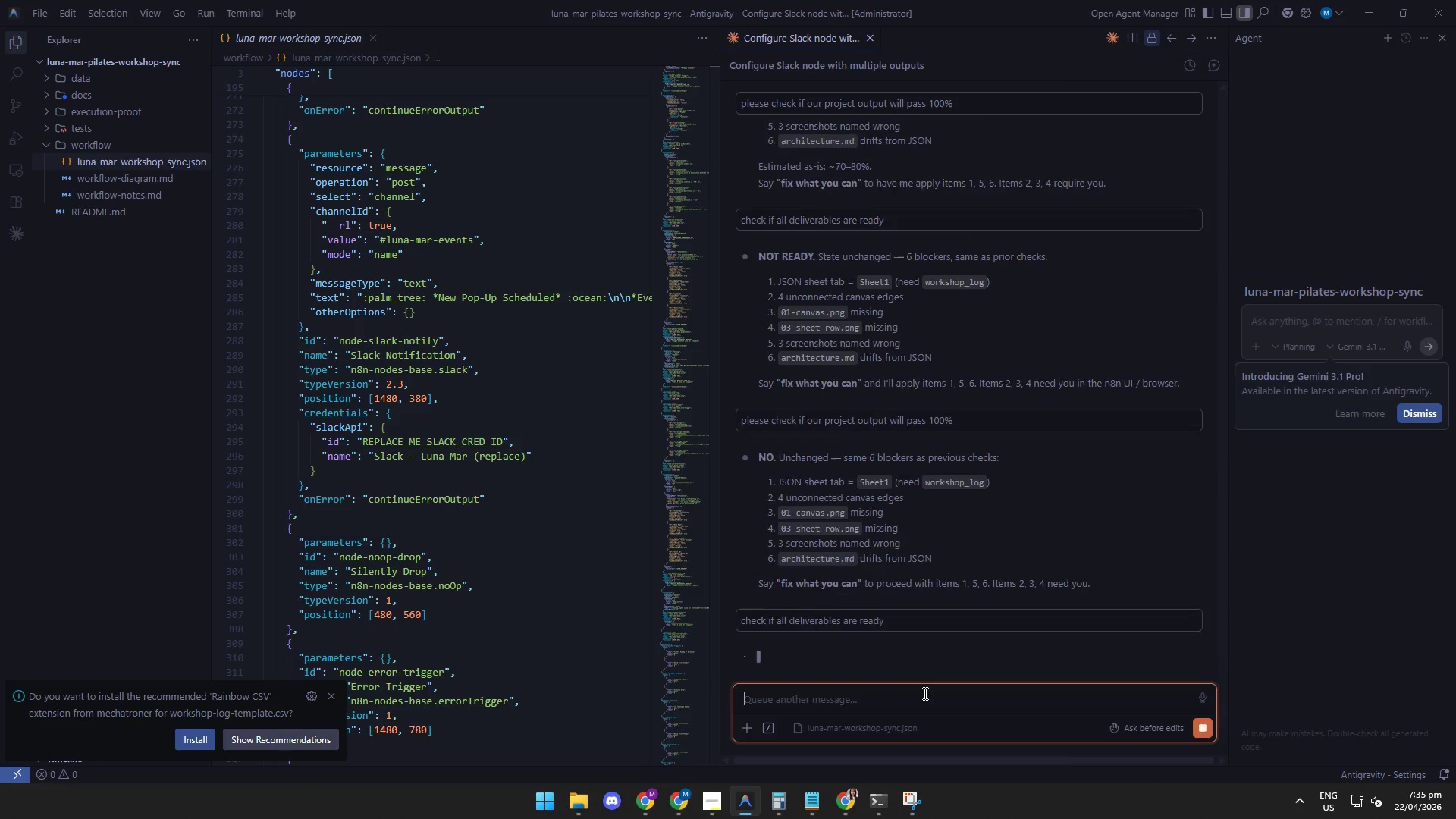 
key(Enter)
 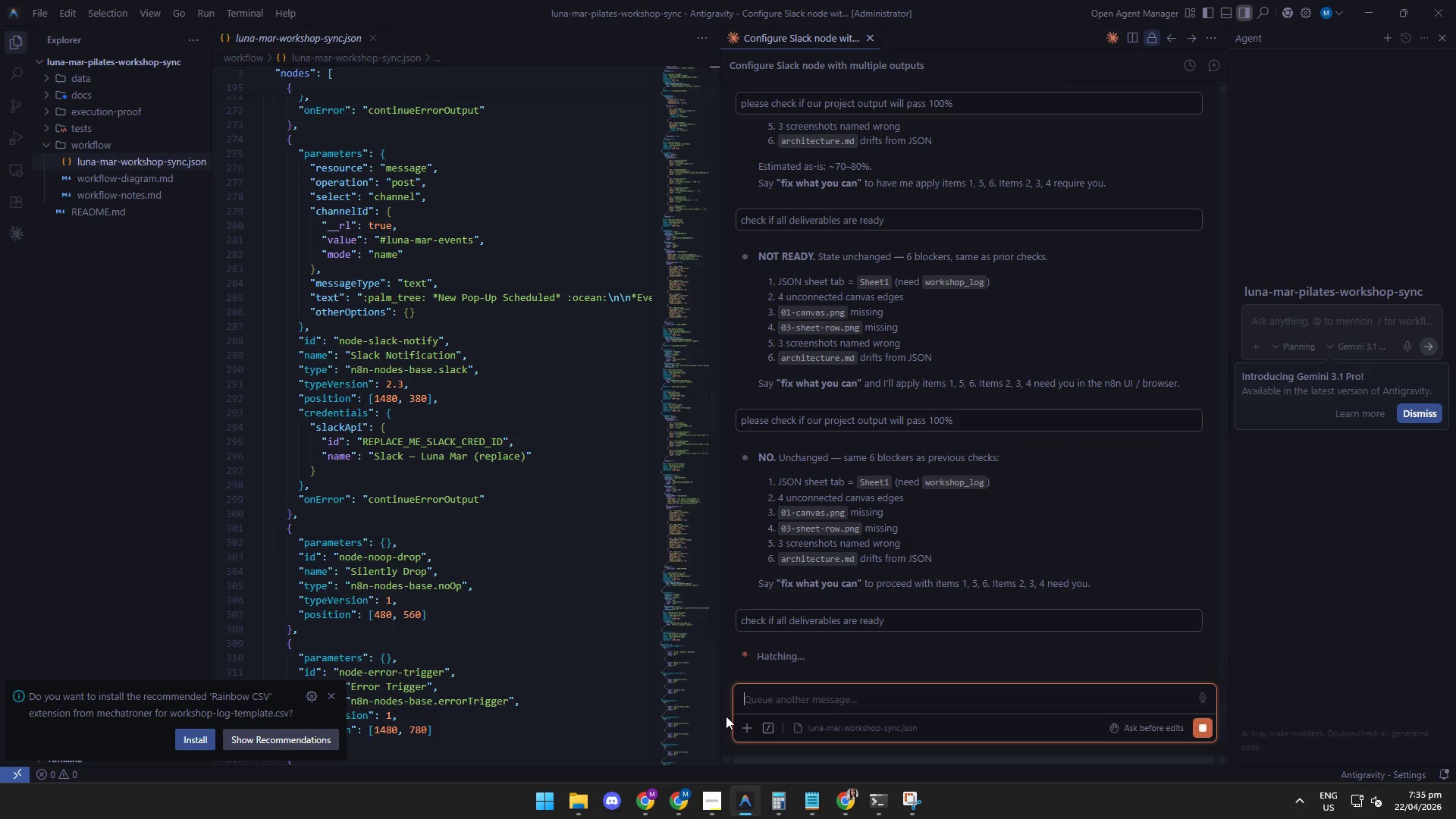 
left_click([708, 798])
 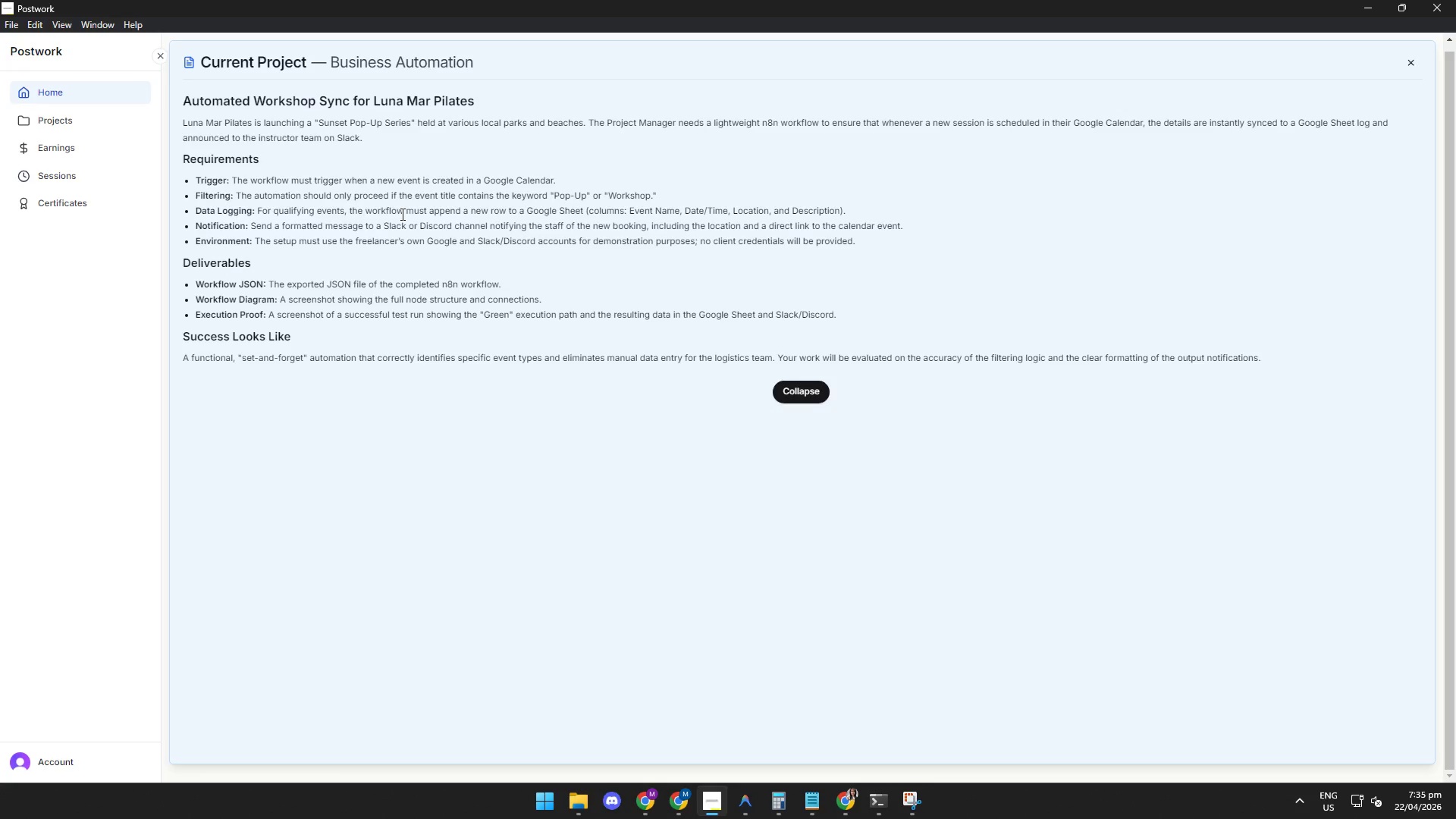 
left_click([403, 213])